 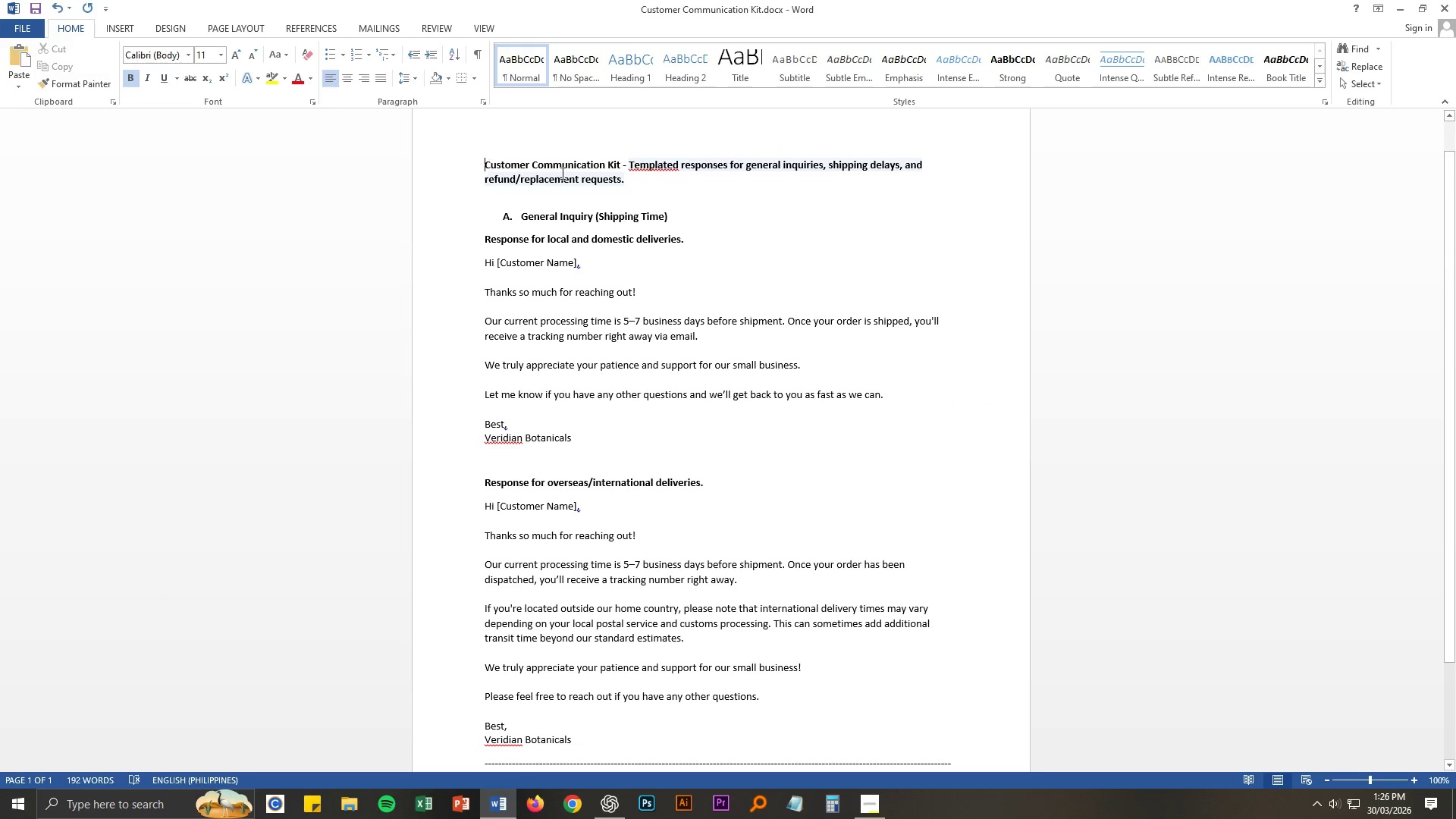 
key(Enter)
 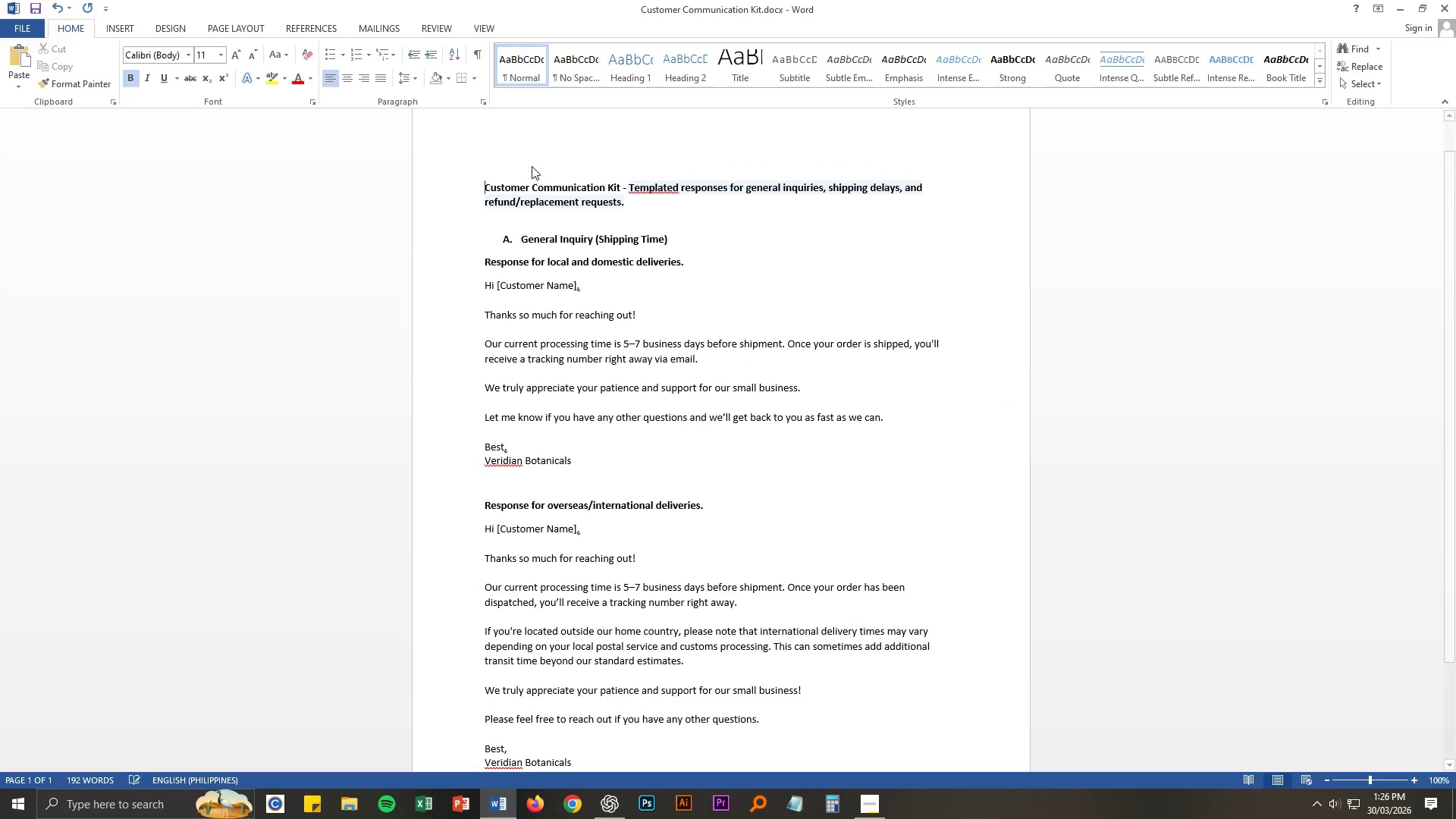 
key(ArrowUp)
 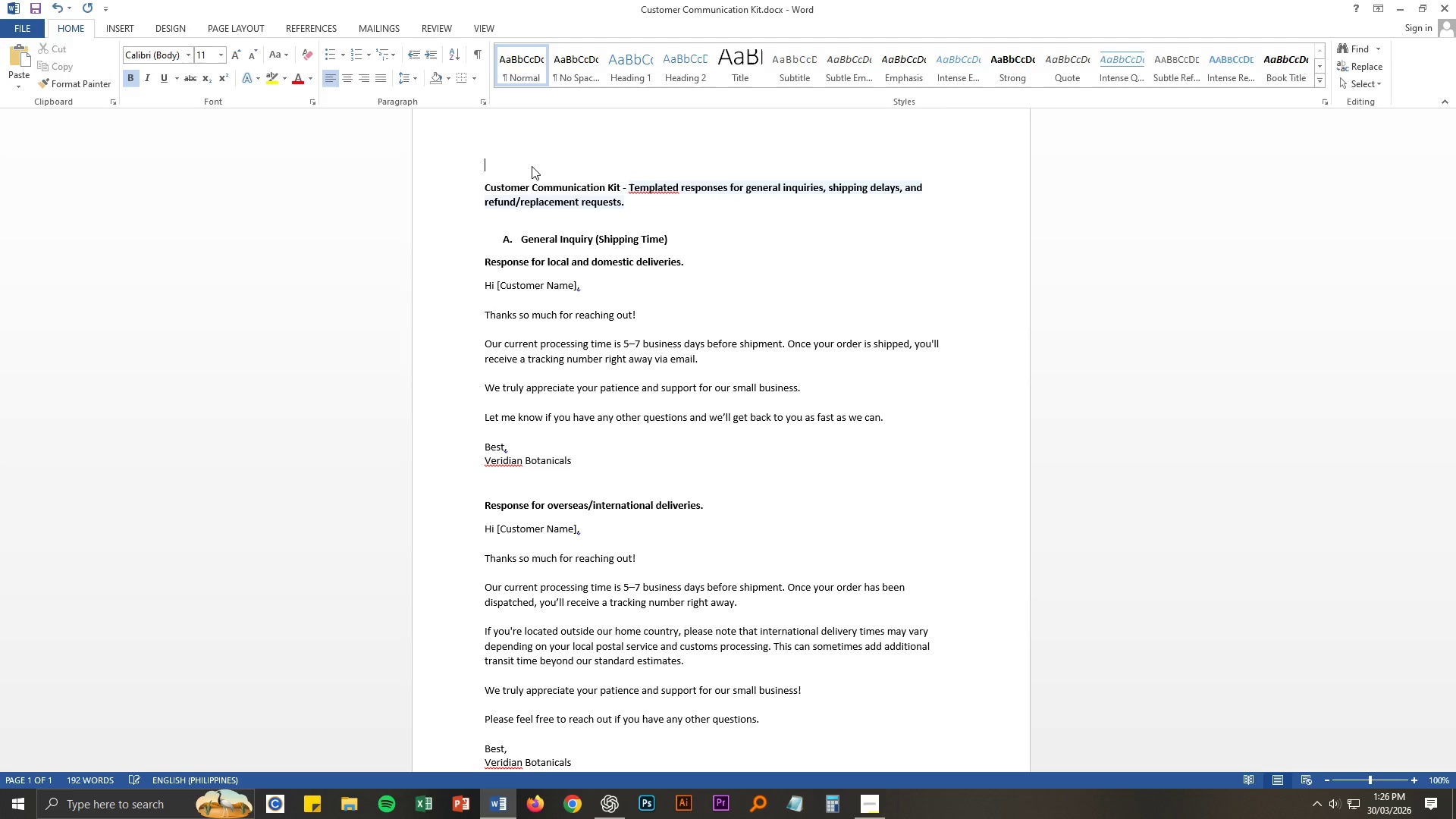 
key(Control+ControlLeft)
 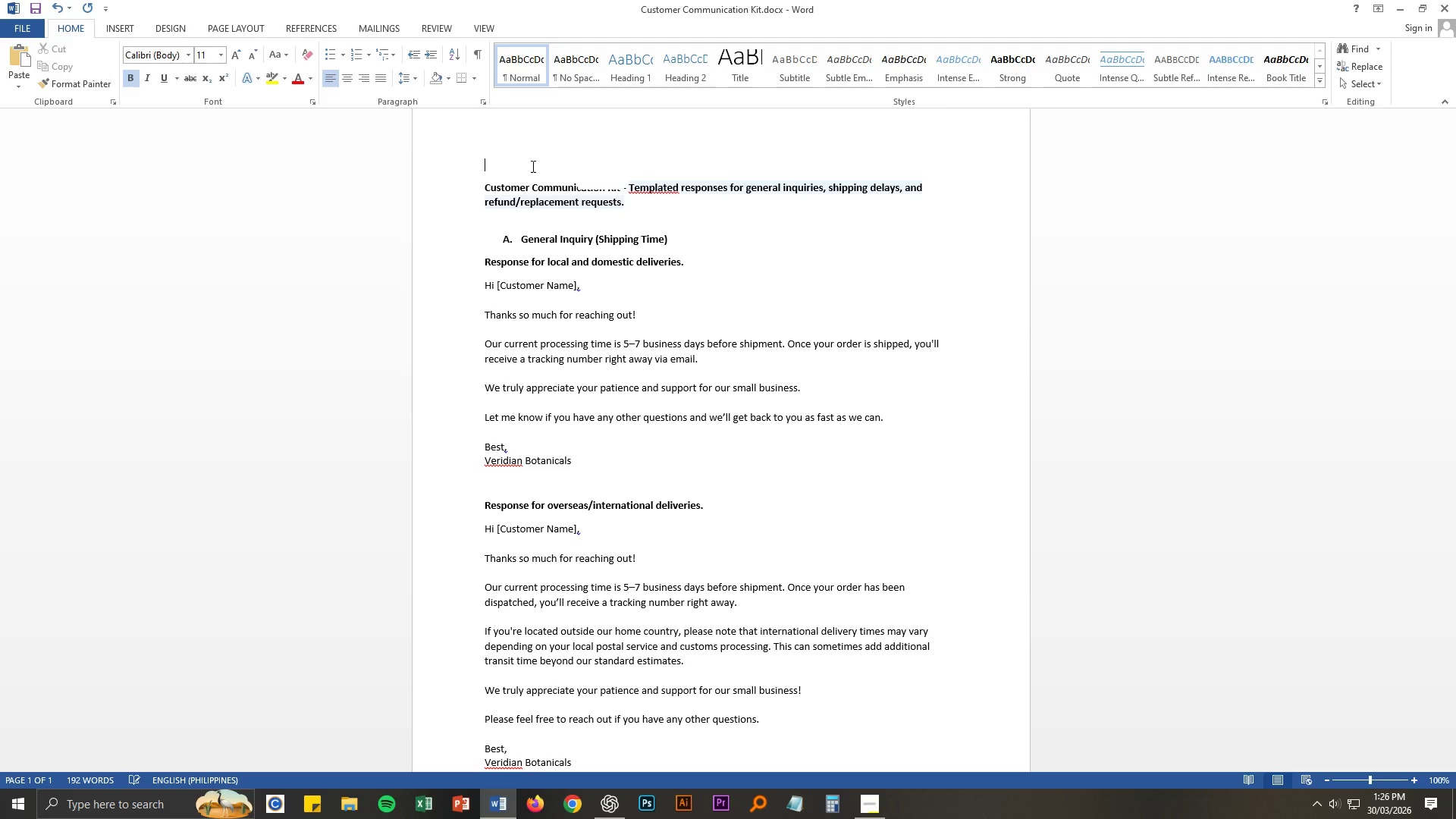 
key(Control+V)
 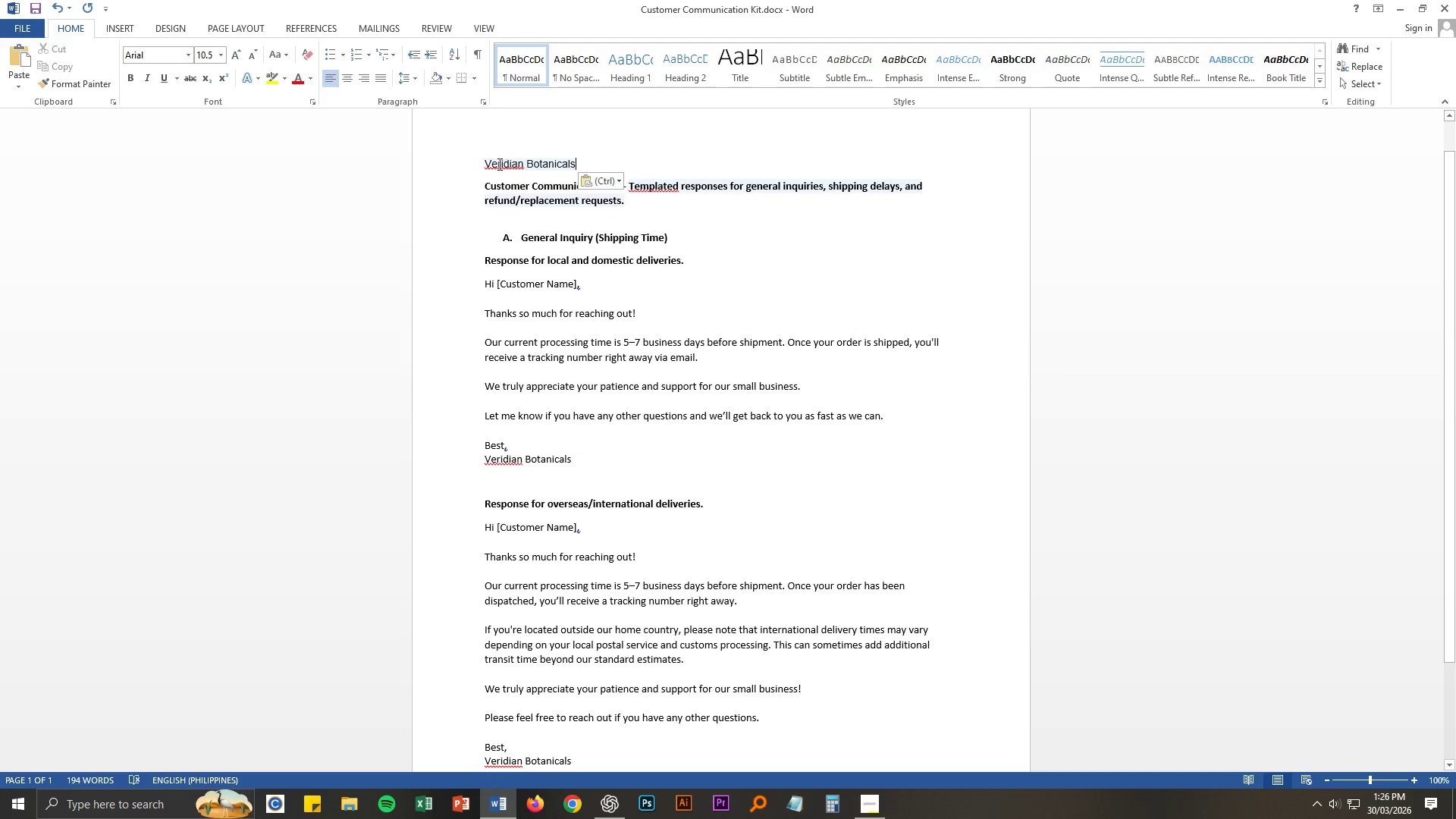 
left_click_drag(start_coordinate=[486, 165], to_coordinate=[588, 159])
 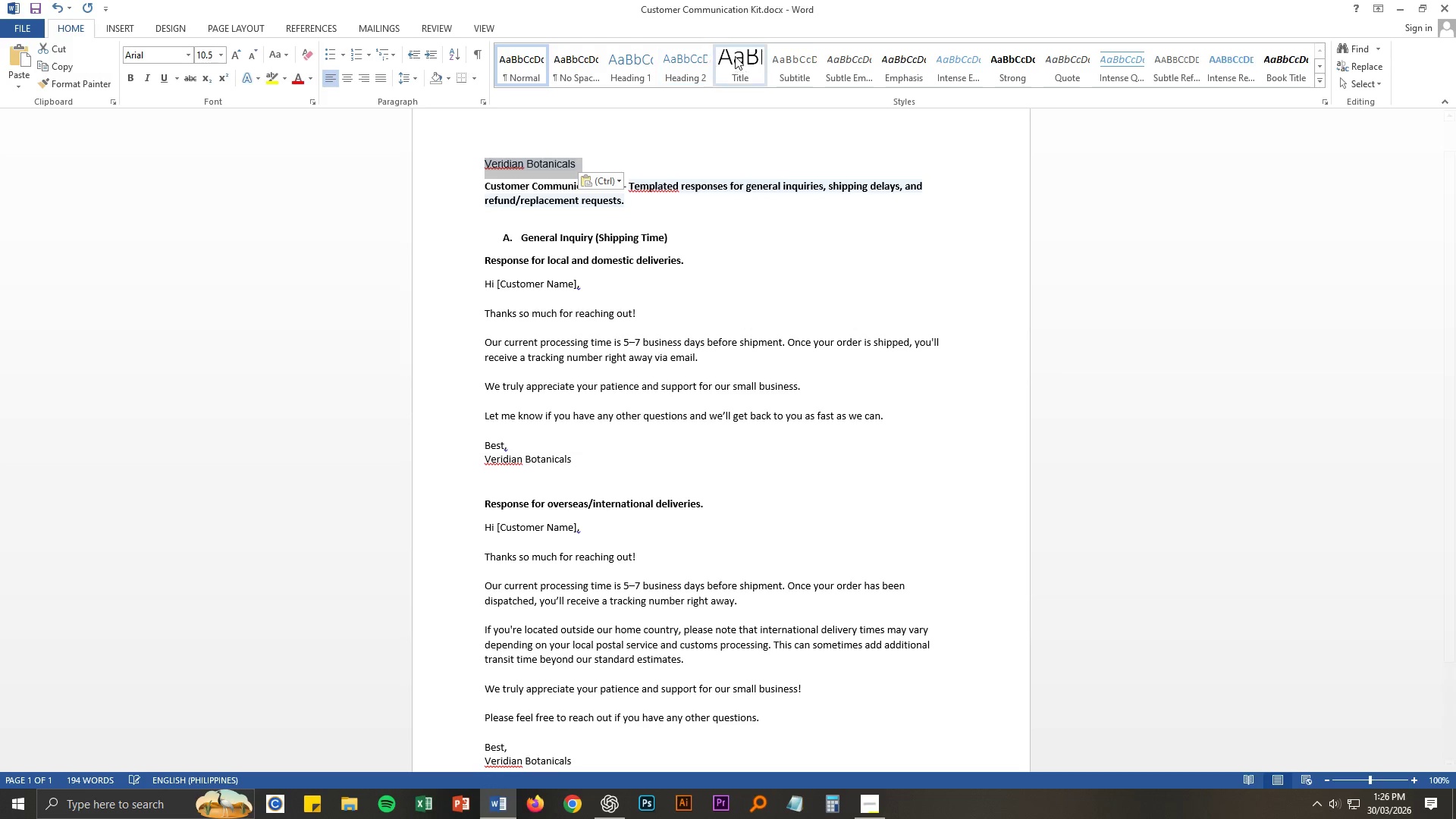 
left_click([735, 55])
 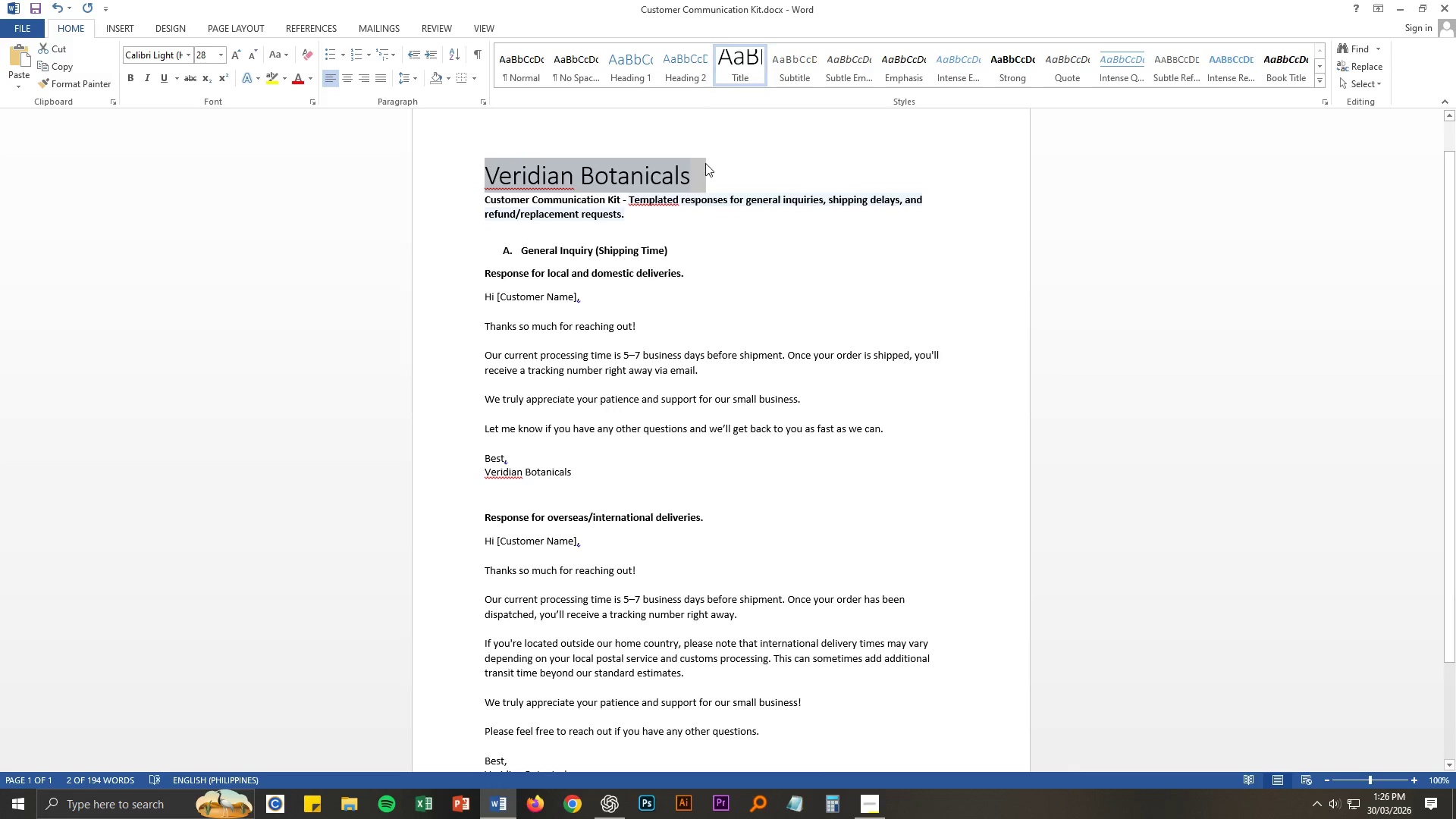 
left_click([689, 175])
 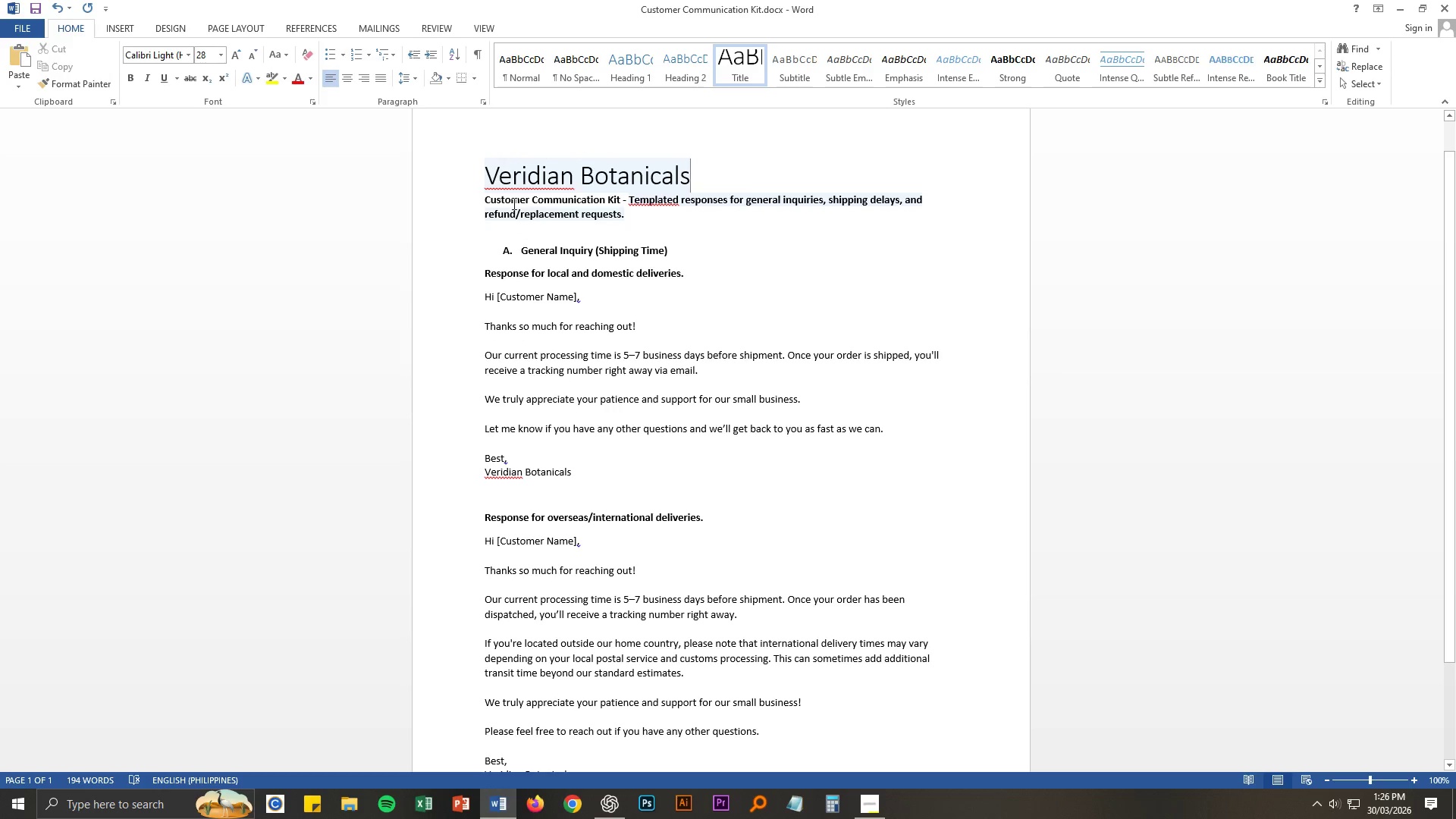 
left_click_drag(start_coordinate=[483, 202], to_coordinate=[618, 199])
 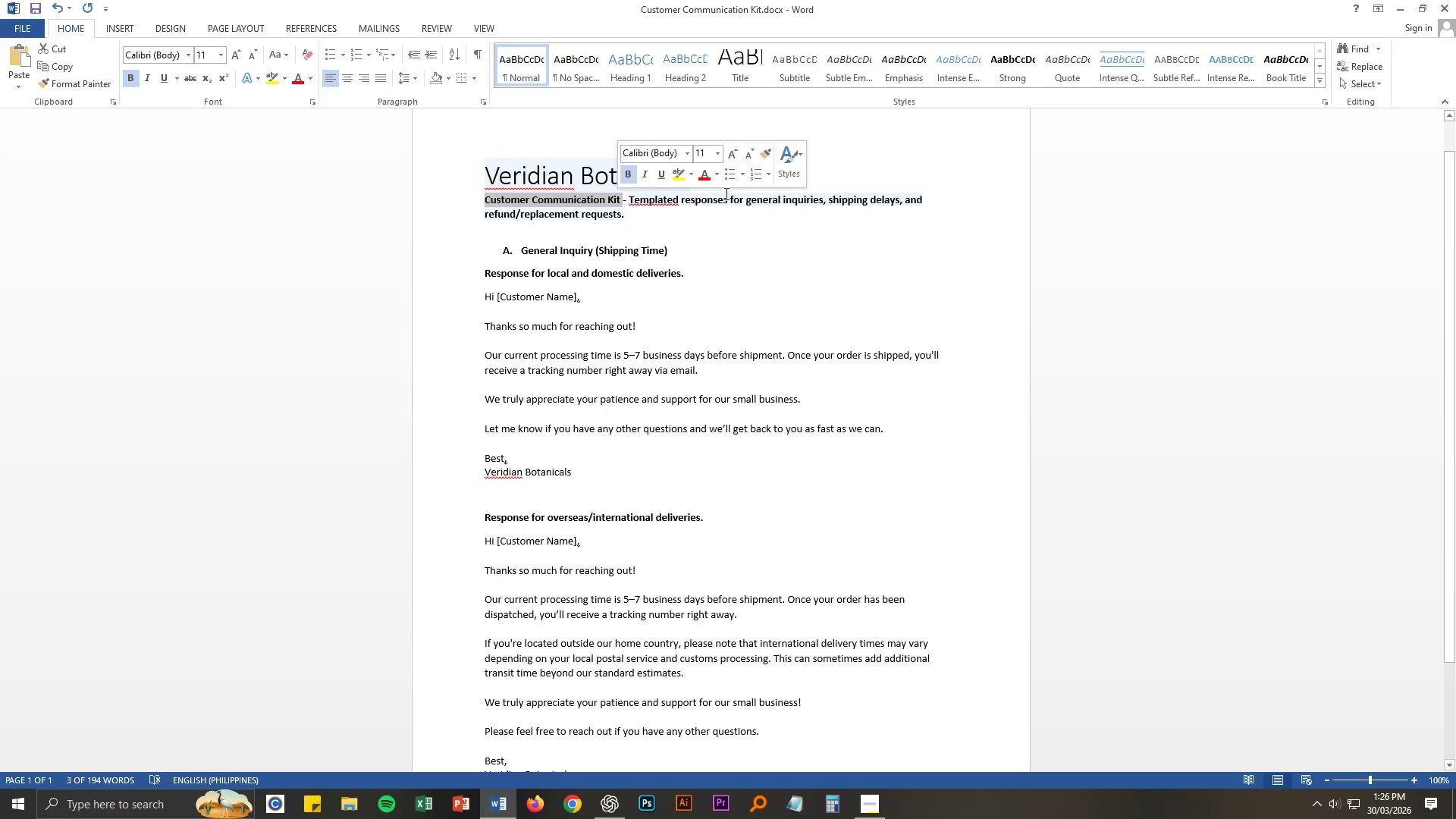 
key(Control+ControlLeft)
 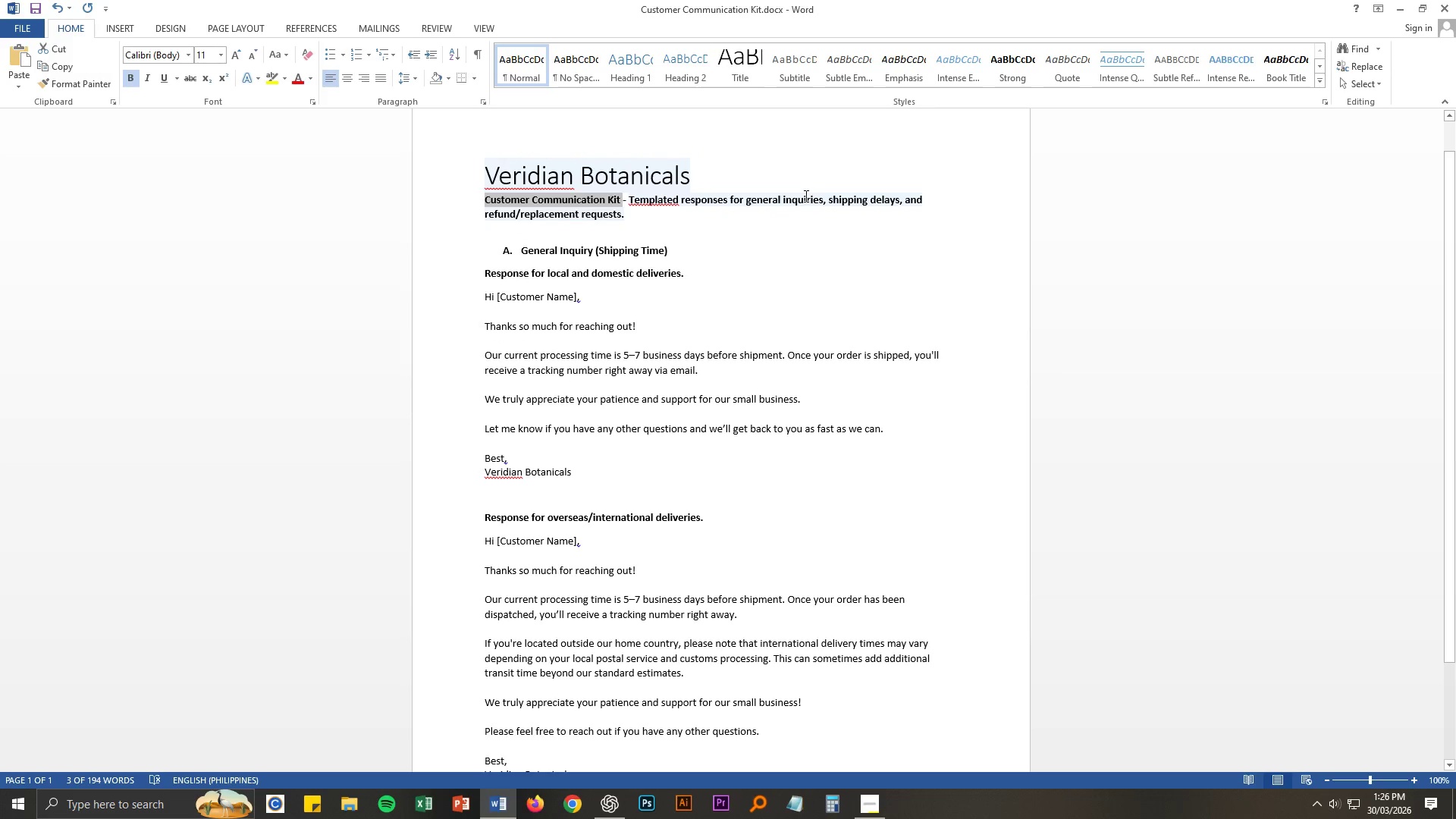 
key(Control+X)
 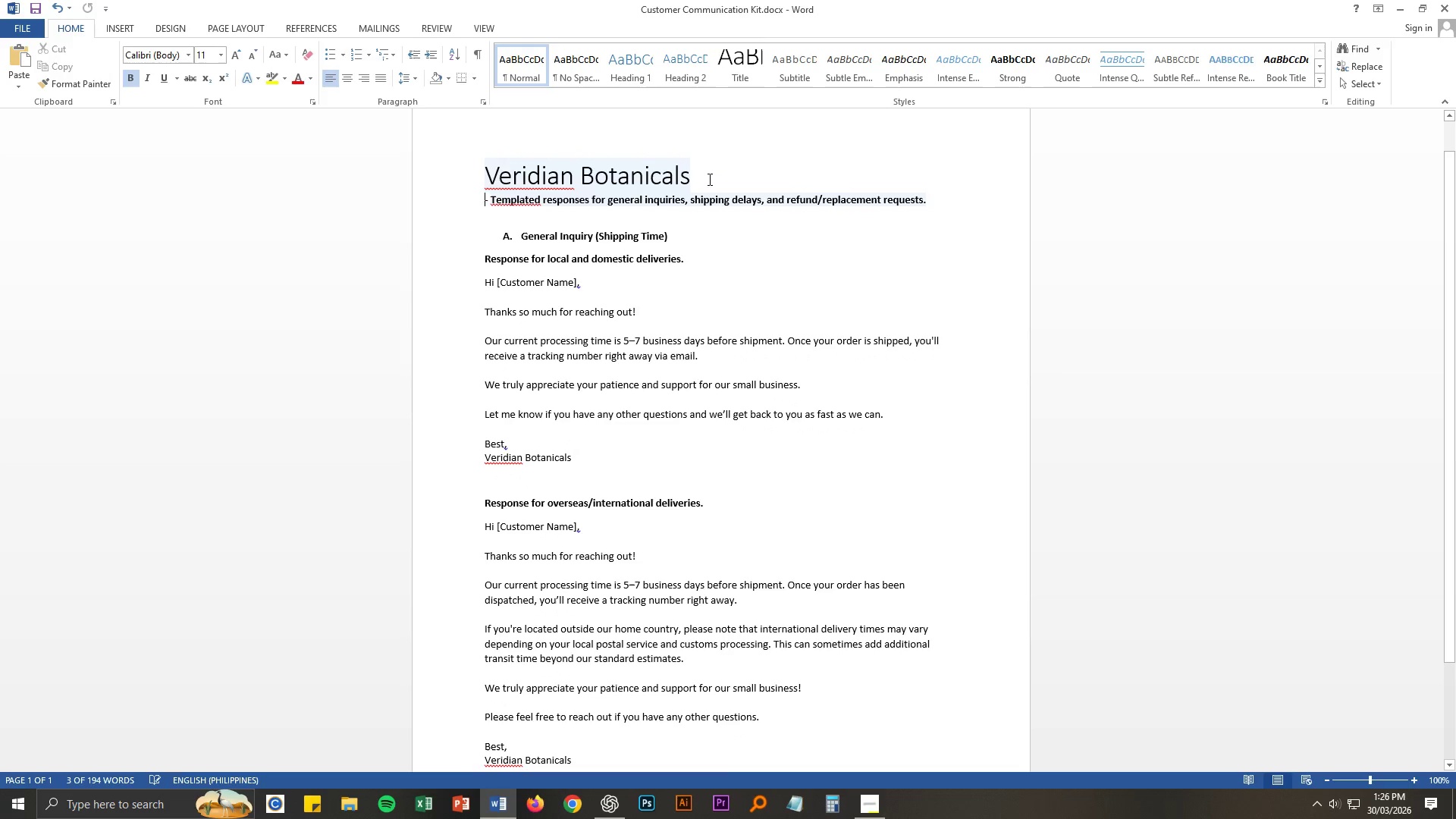 
left_click([708, 177])
 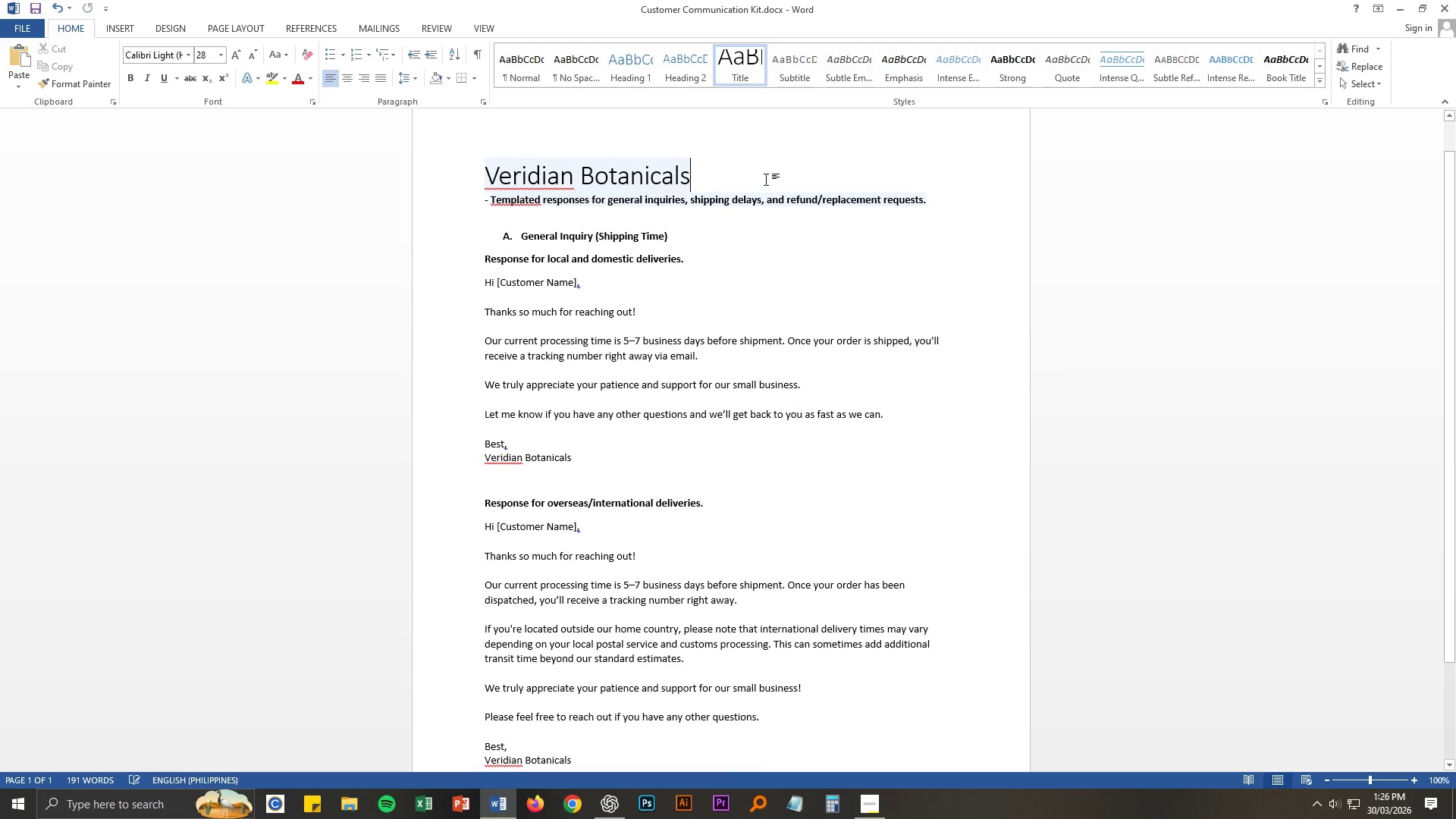 
key(Space)
 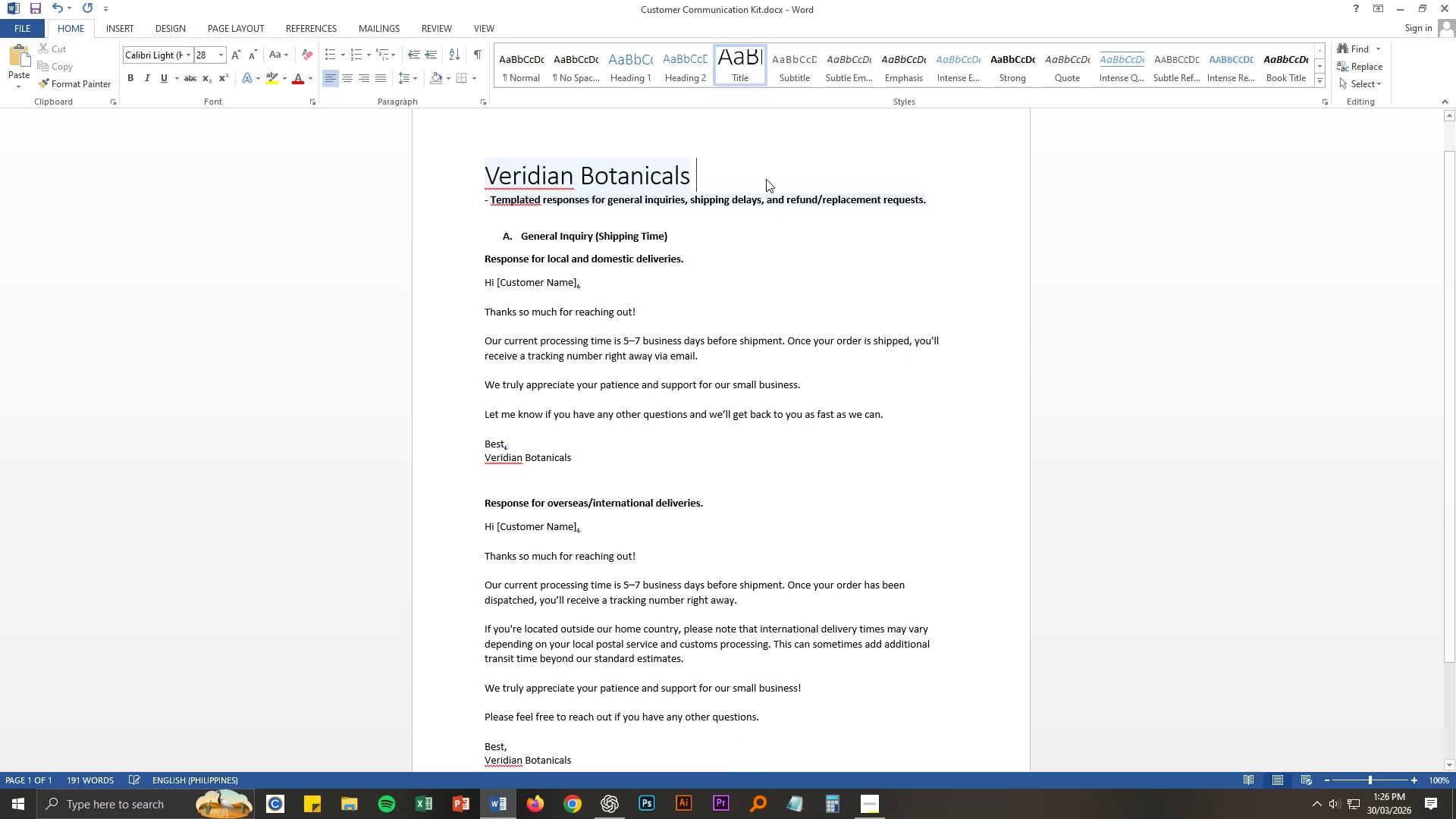 
key(NumpadSubtract)
 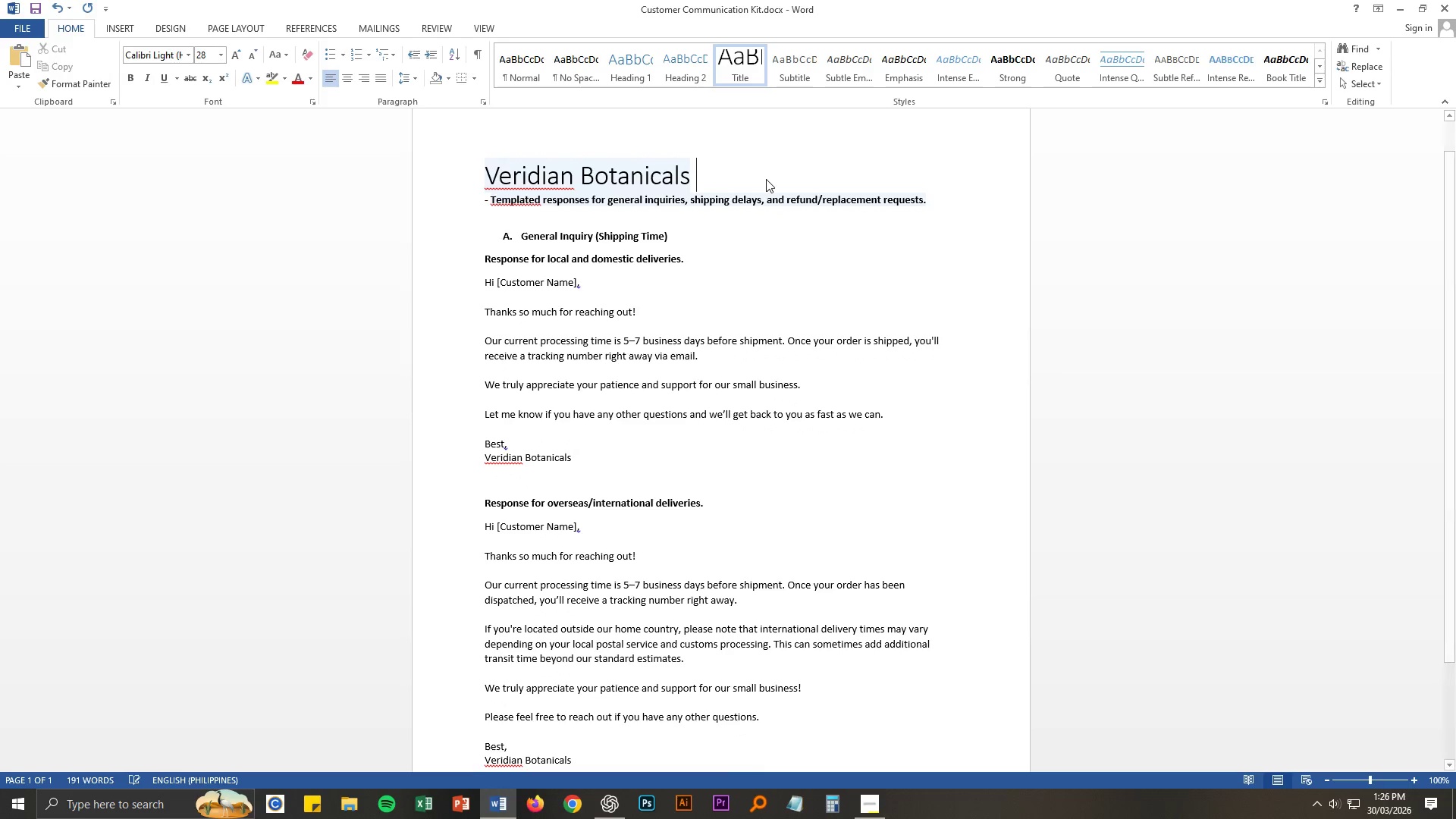 
key(Space)
 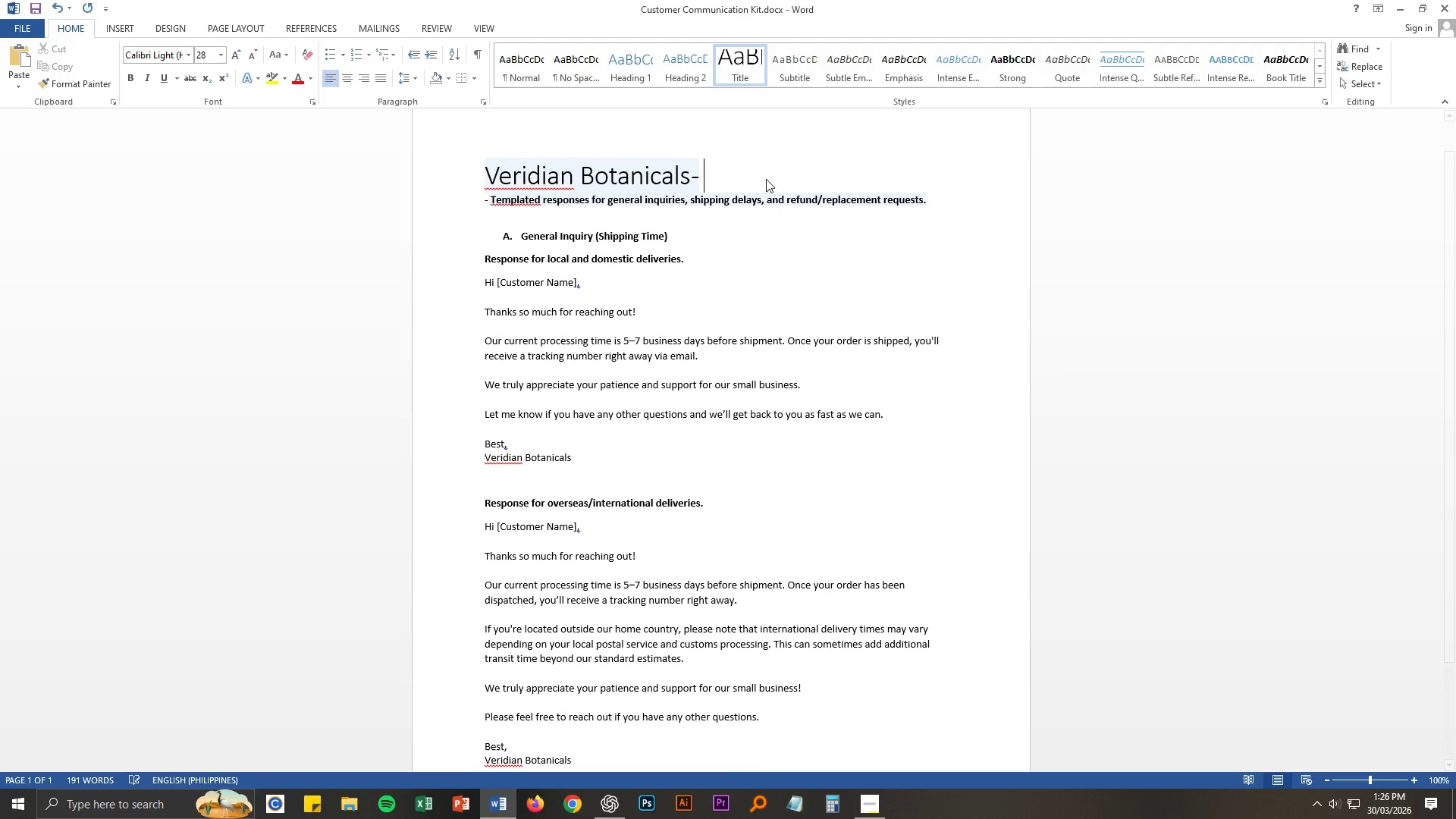 
key(Control+ControlLeft)
 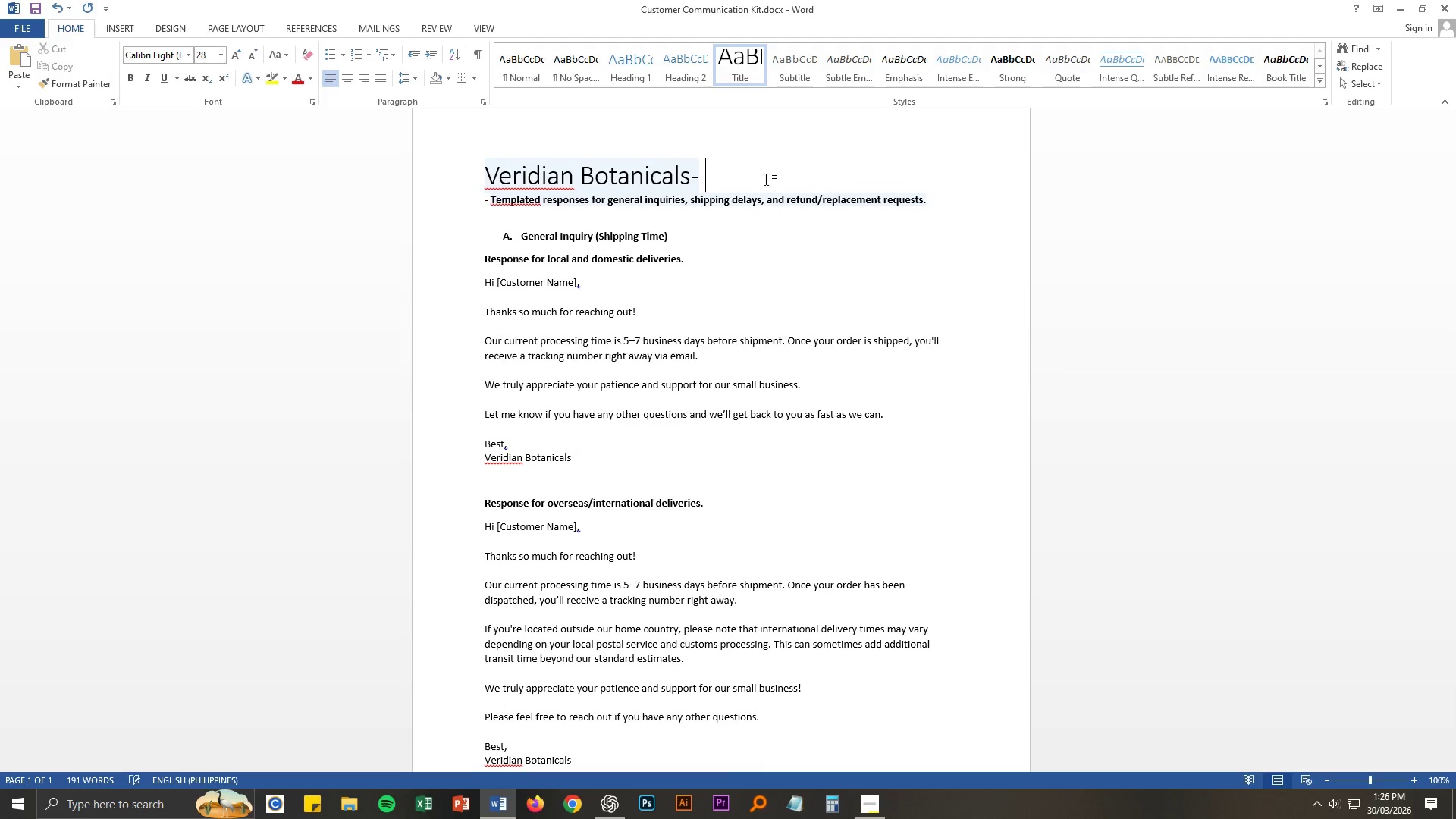 
key(Control+V)
 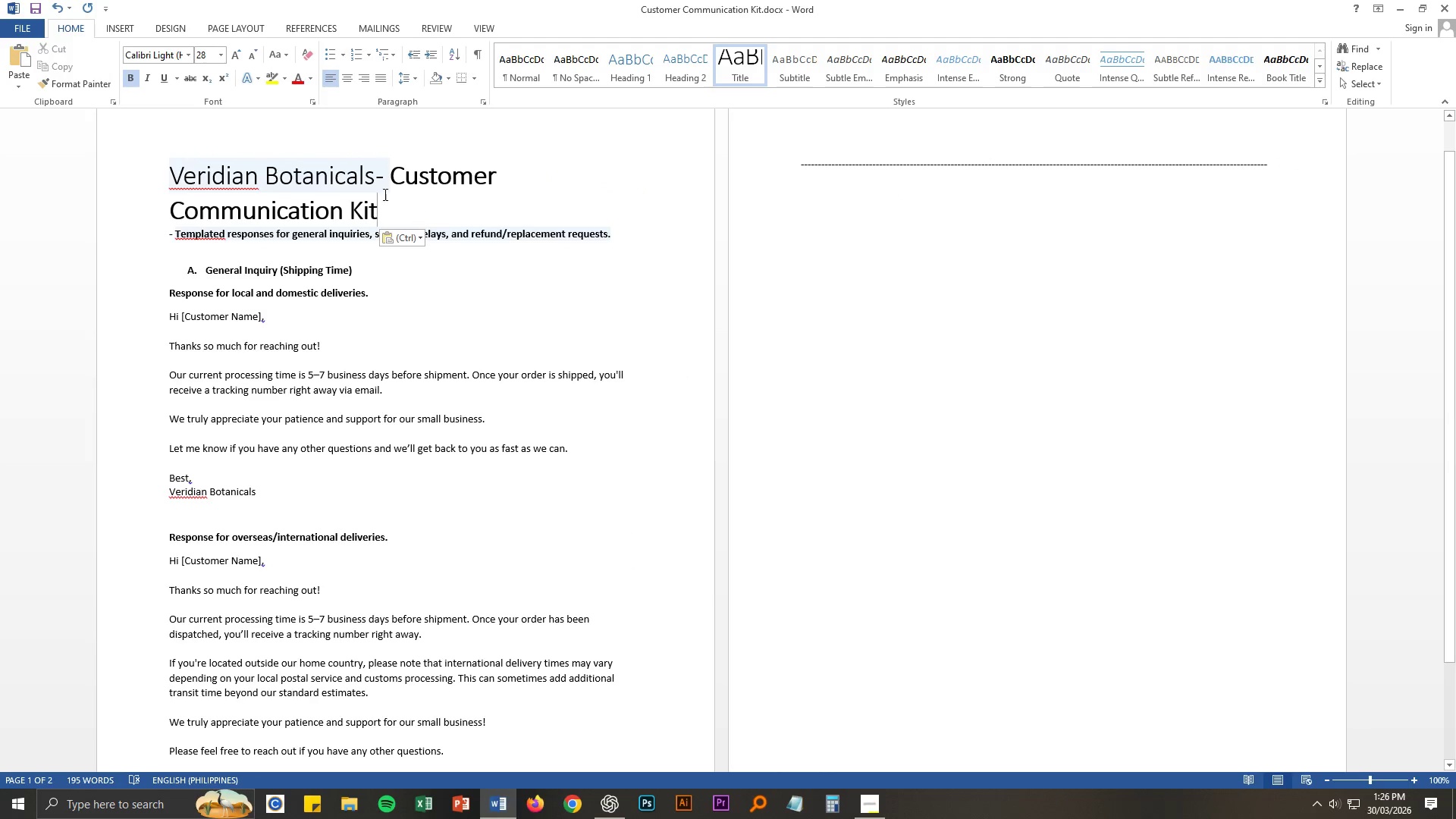 
left_click_drag(start_coordinate=[372, 206], to_coordinate=[294, 199])
 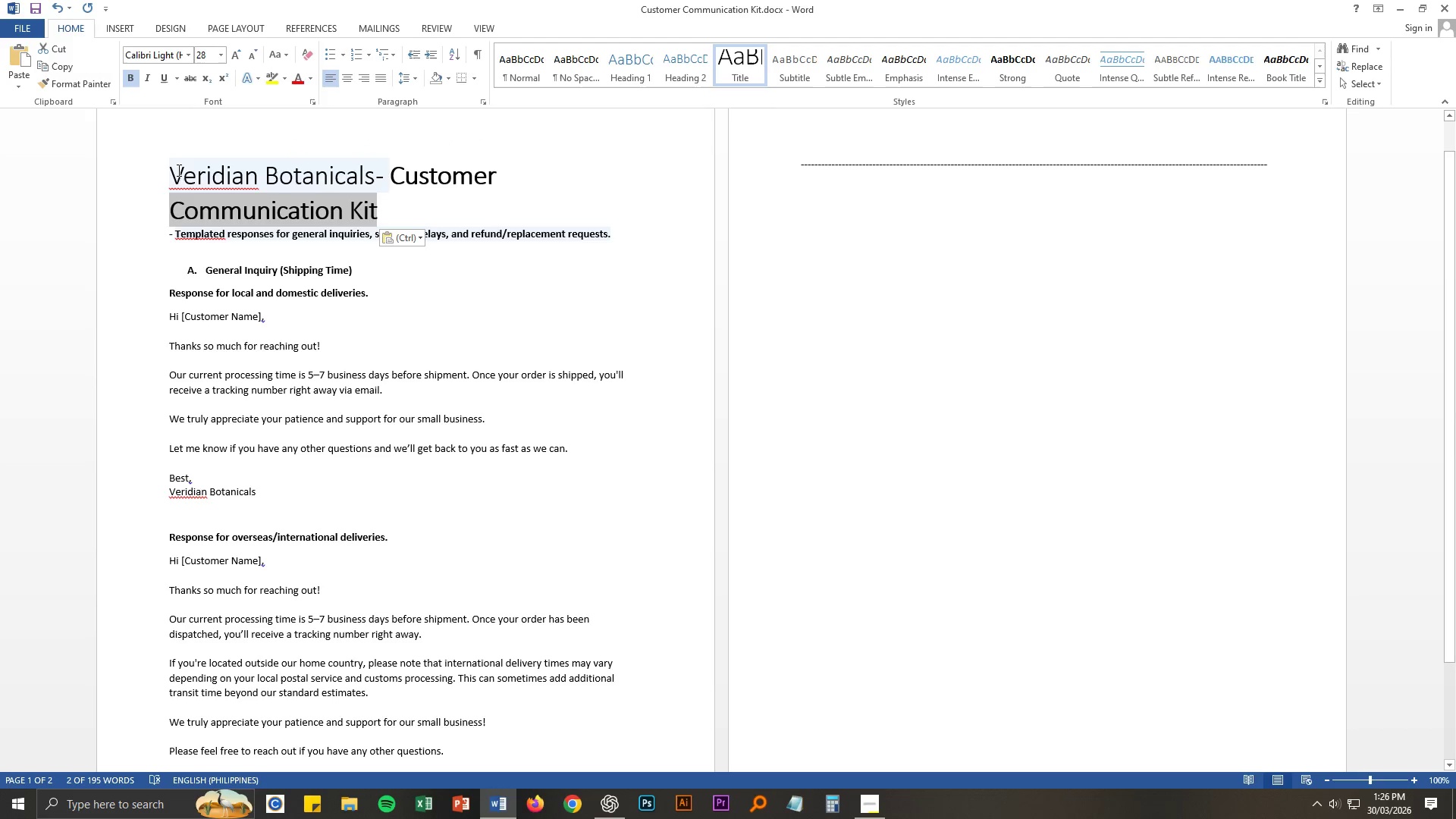 
left_click_drag(start_coordinate=[175, 169], to_coordinate=[383, 212])
 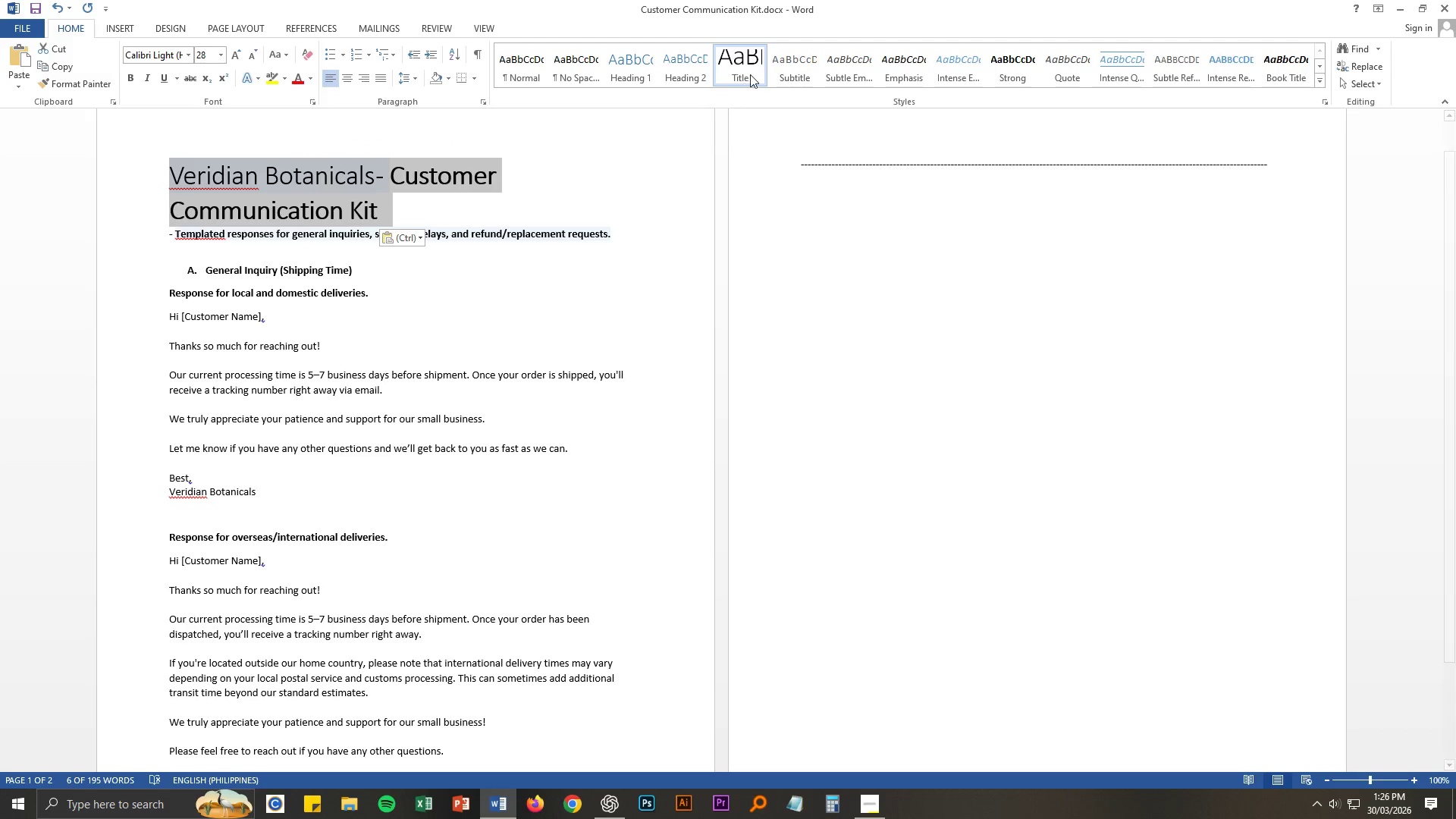 
key(Control+V)
 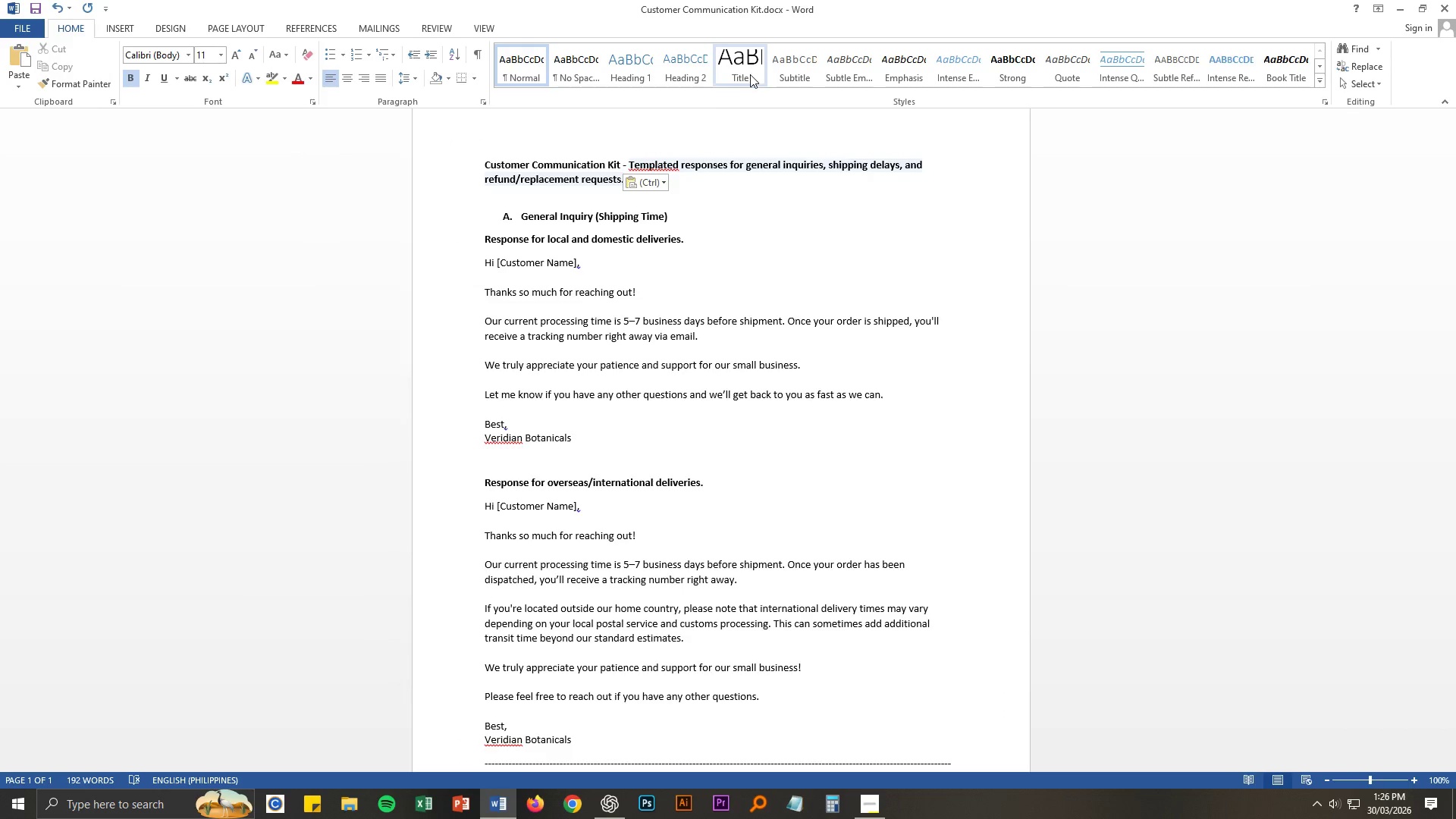 
key(Control+ControlLeft)
 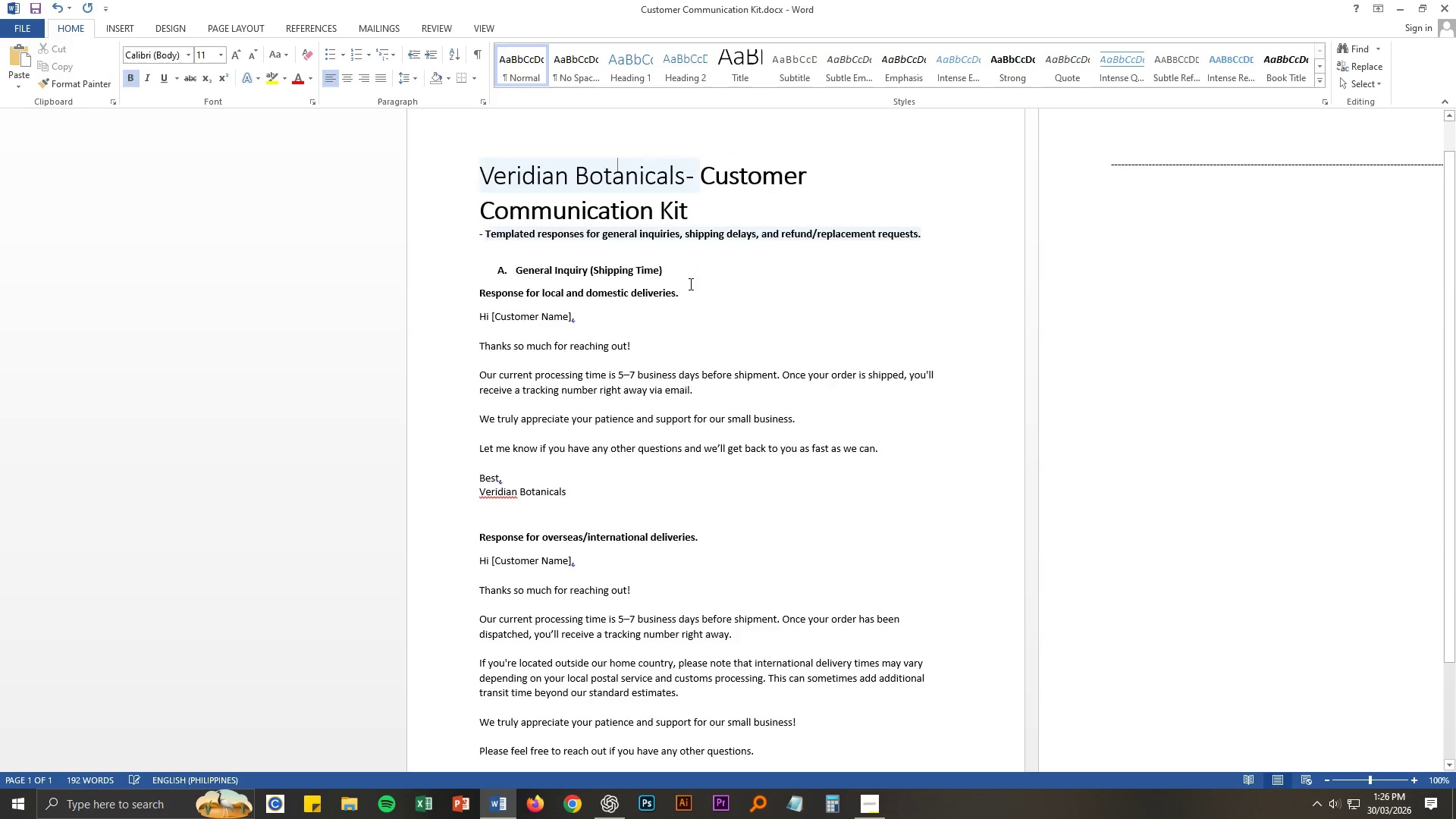 
key(Control+Z)
 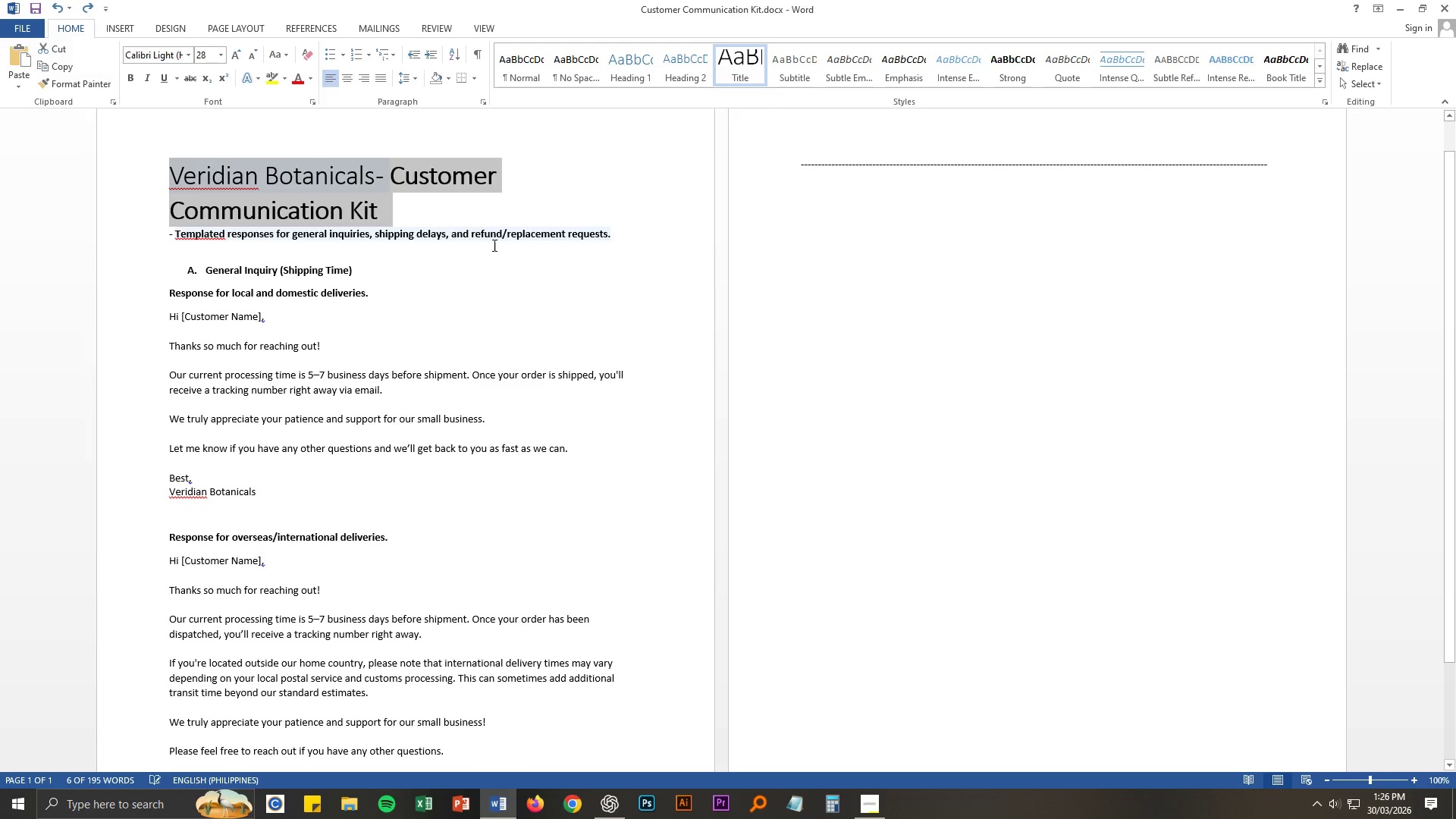 
key(Control+B)
 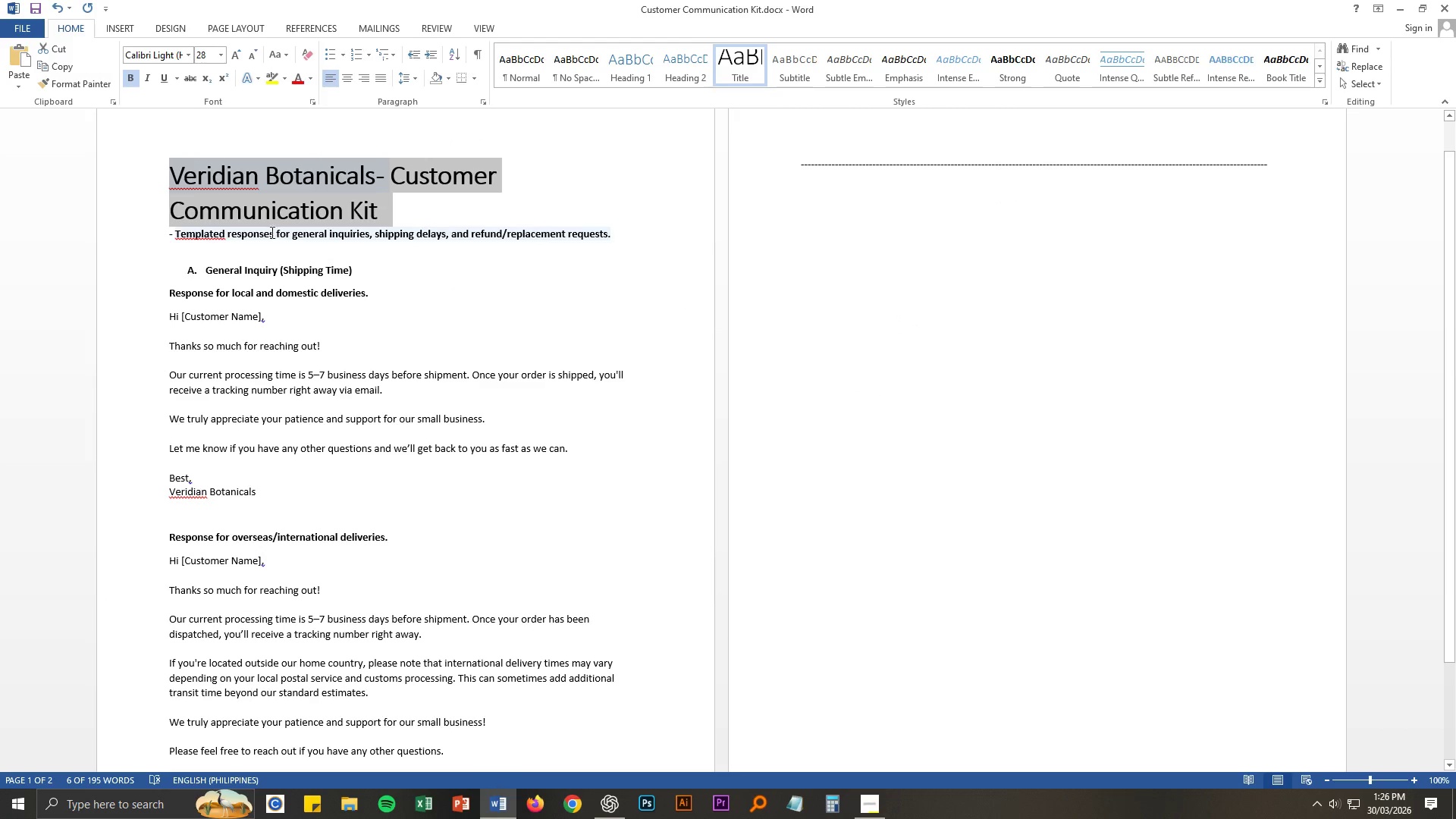 
mouse_move([196, 245])
 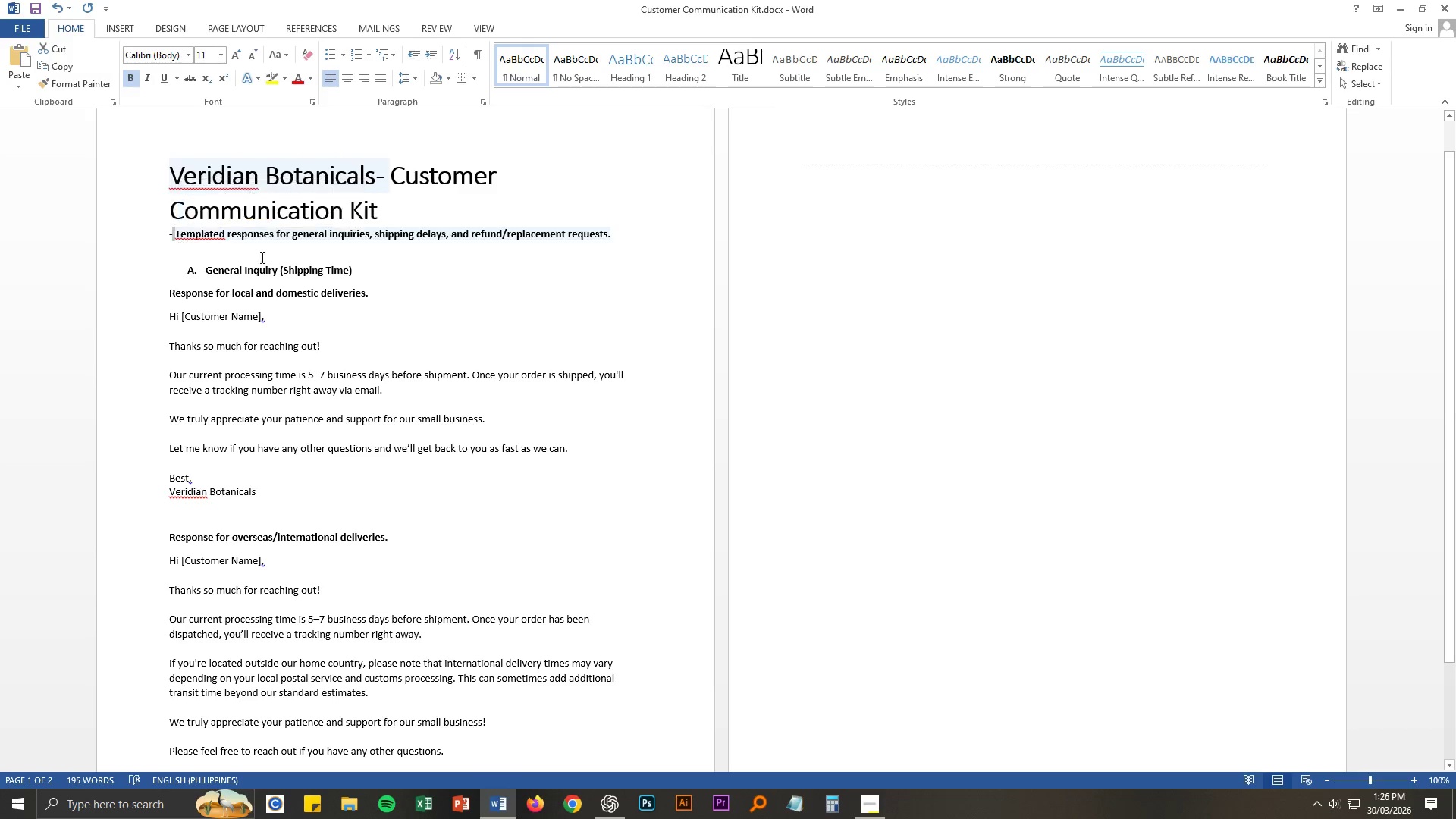 
key(Backspace)
 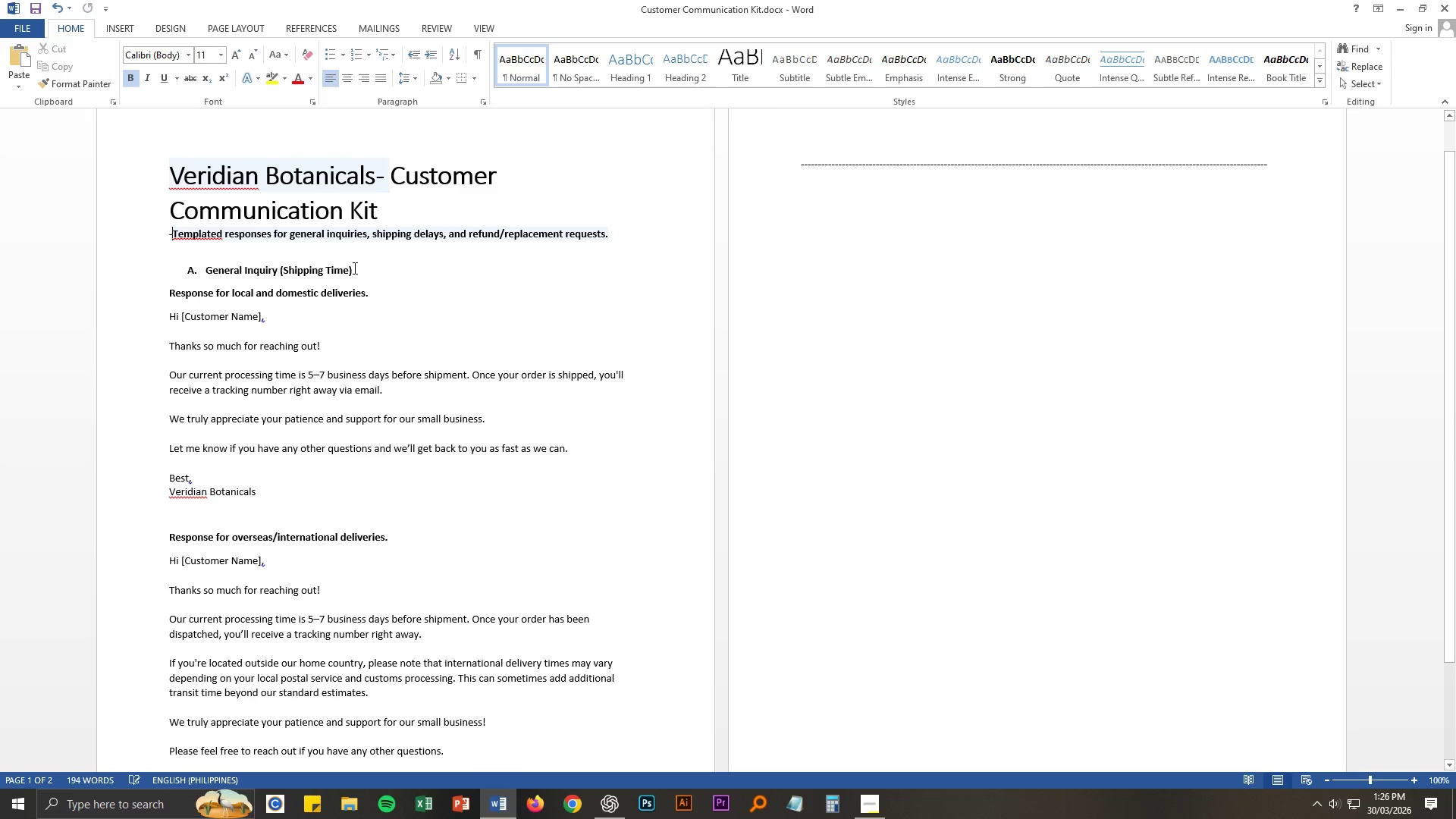 
key(Backspace)
 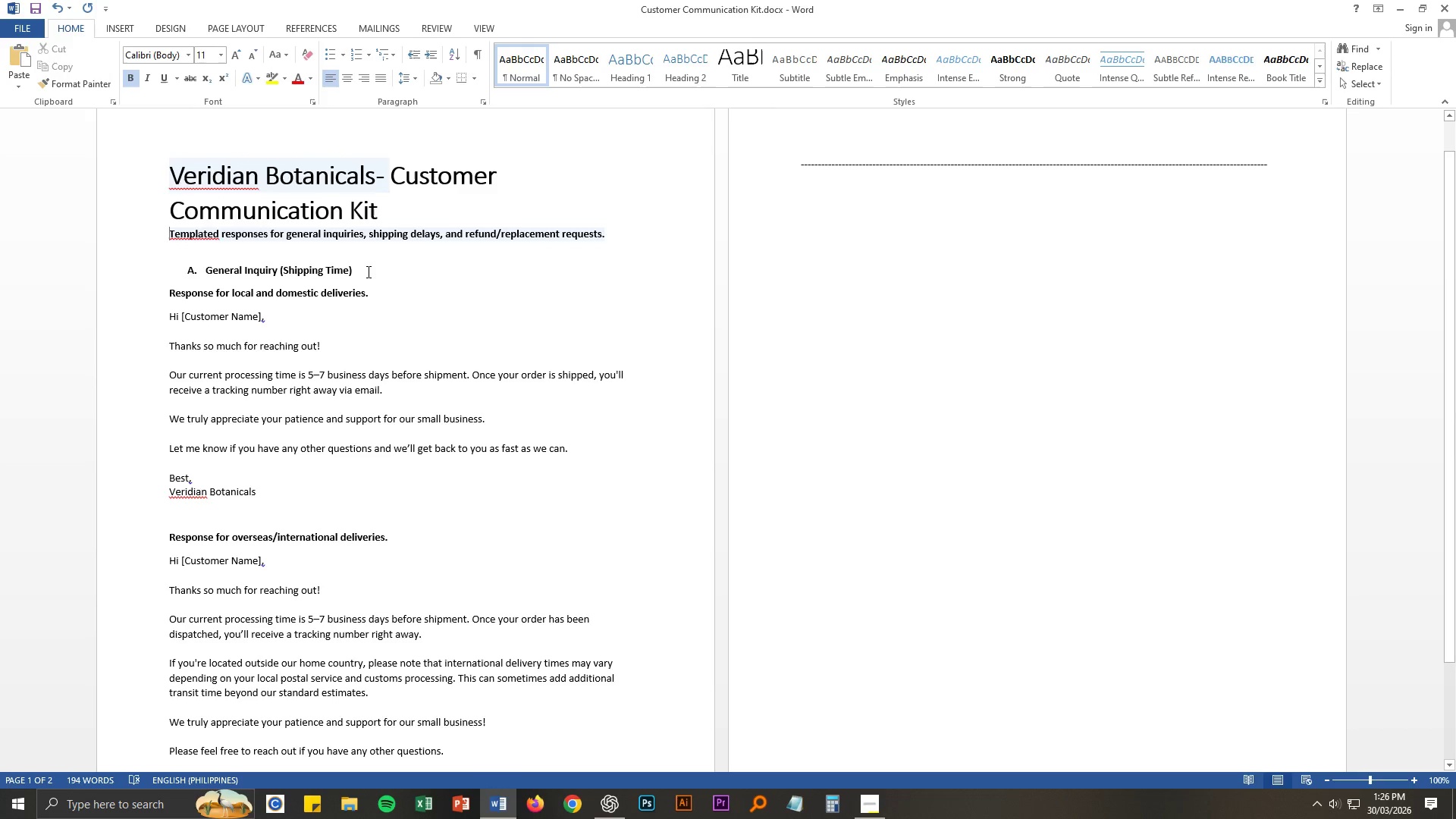 
left_click([367, 271])
 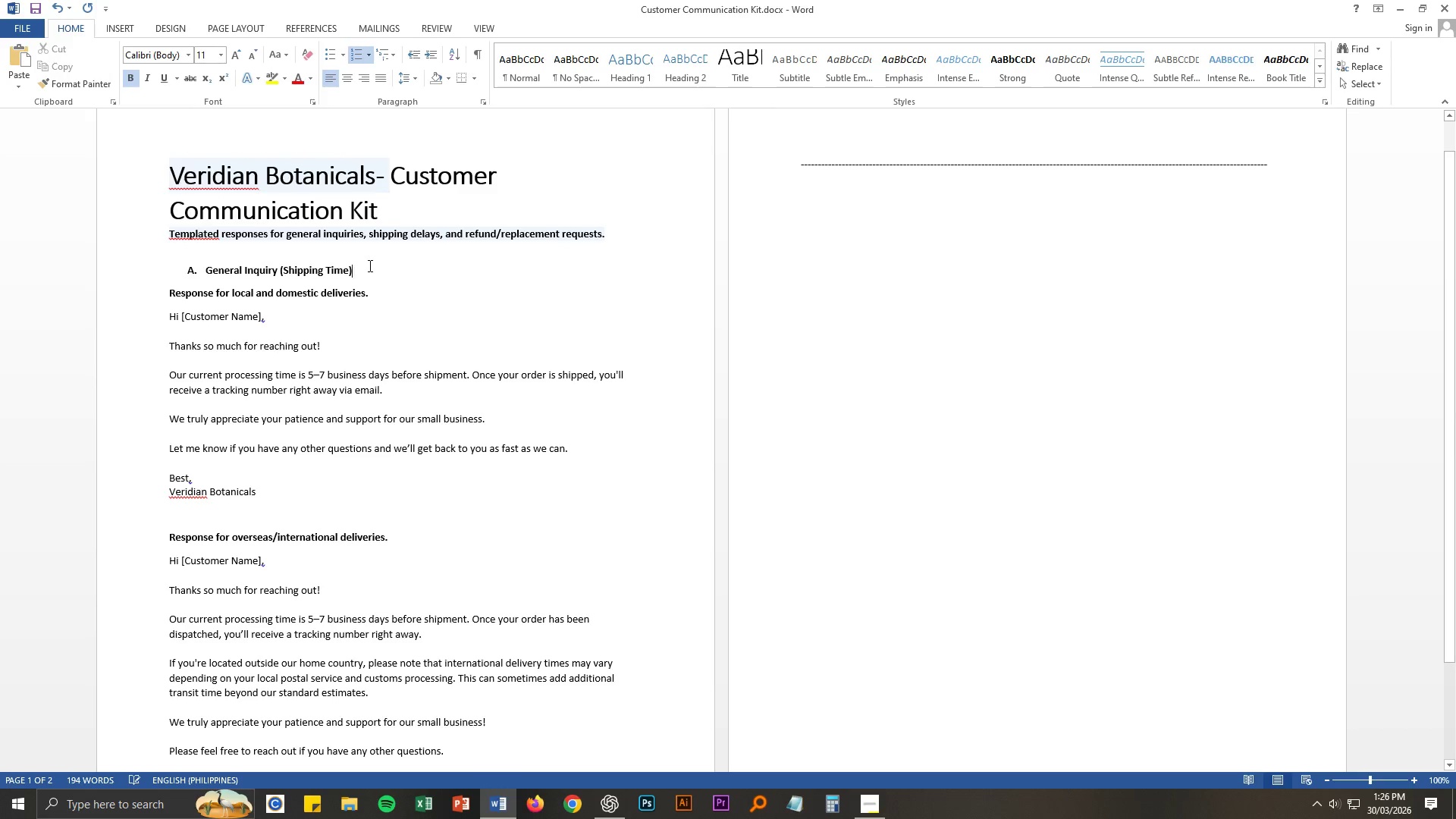 
left_click_drag(start_coordinate=[356, 270], to_coordinate=[187, 270])
 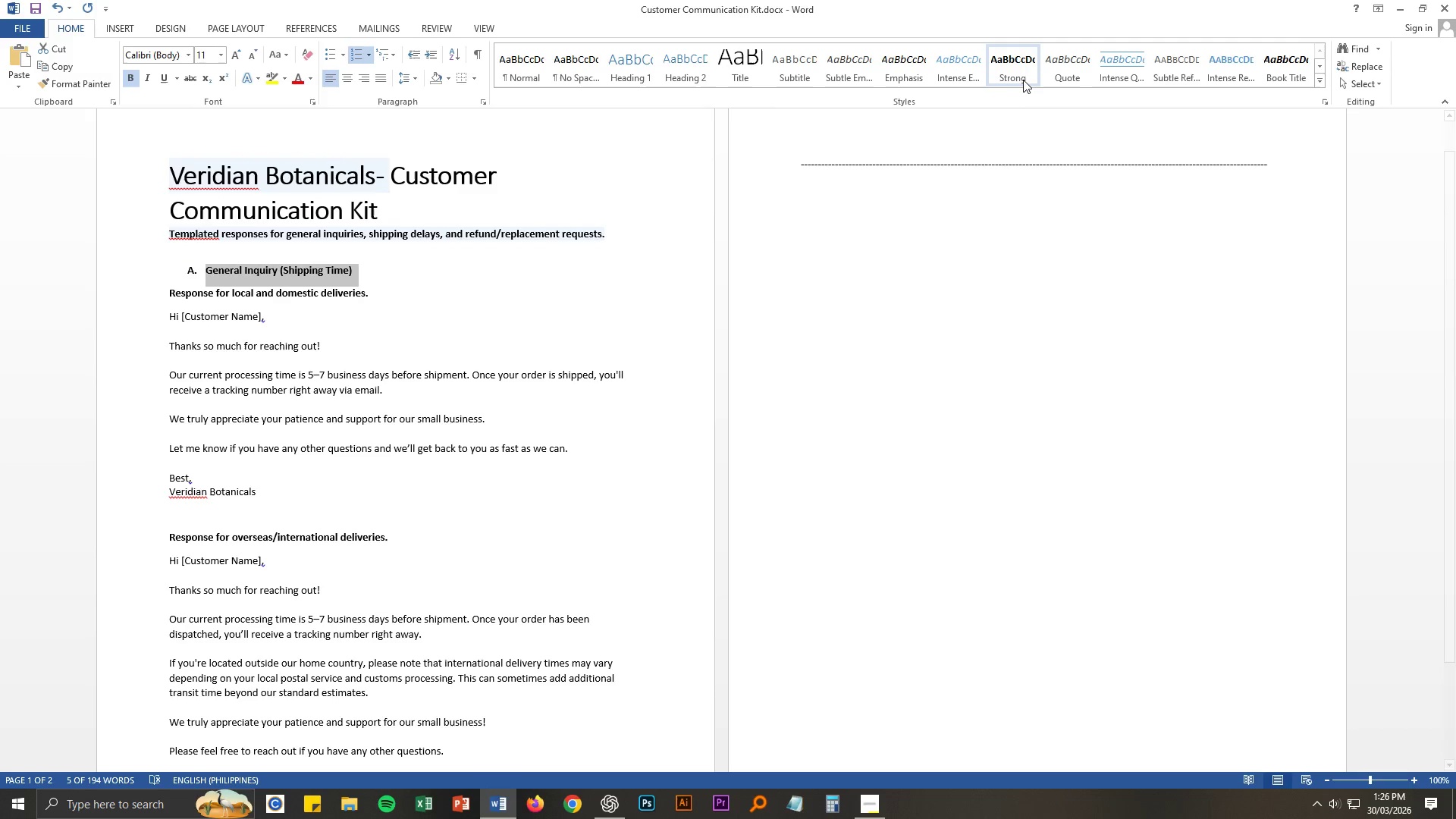 
left_click([1018, 66])
 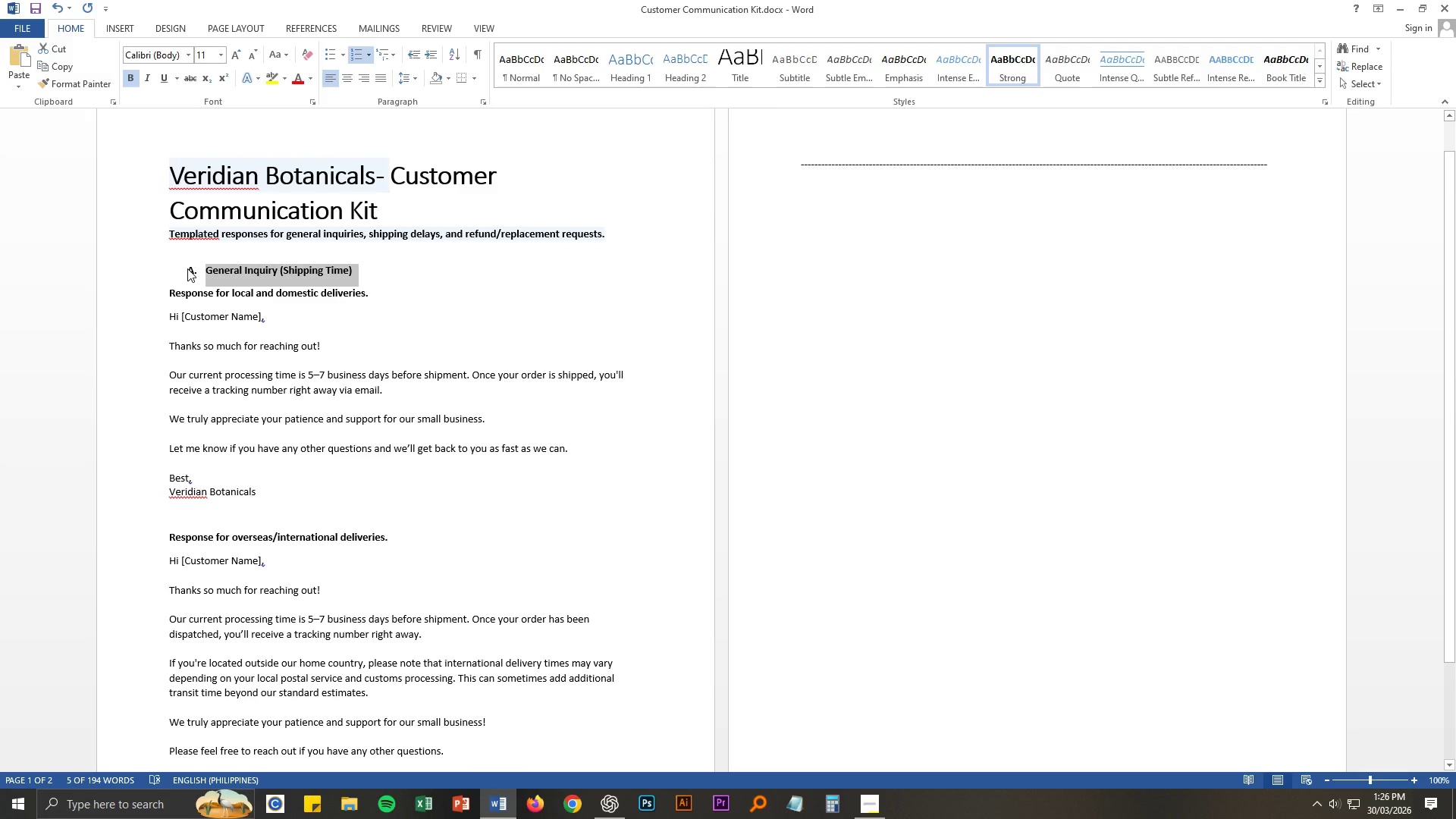 
left_click([190, 270])
 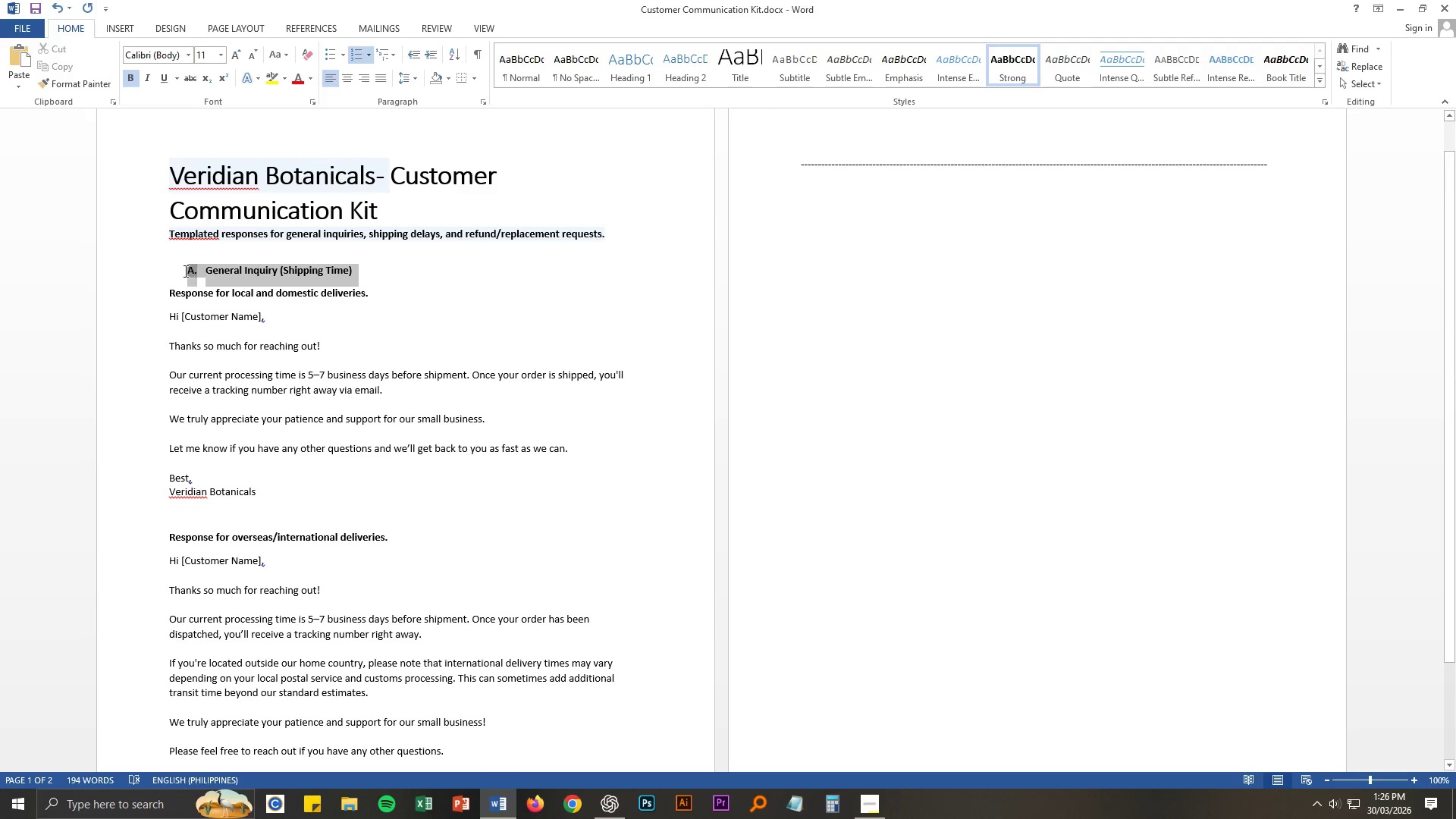 
left_click([183, 271])
 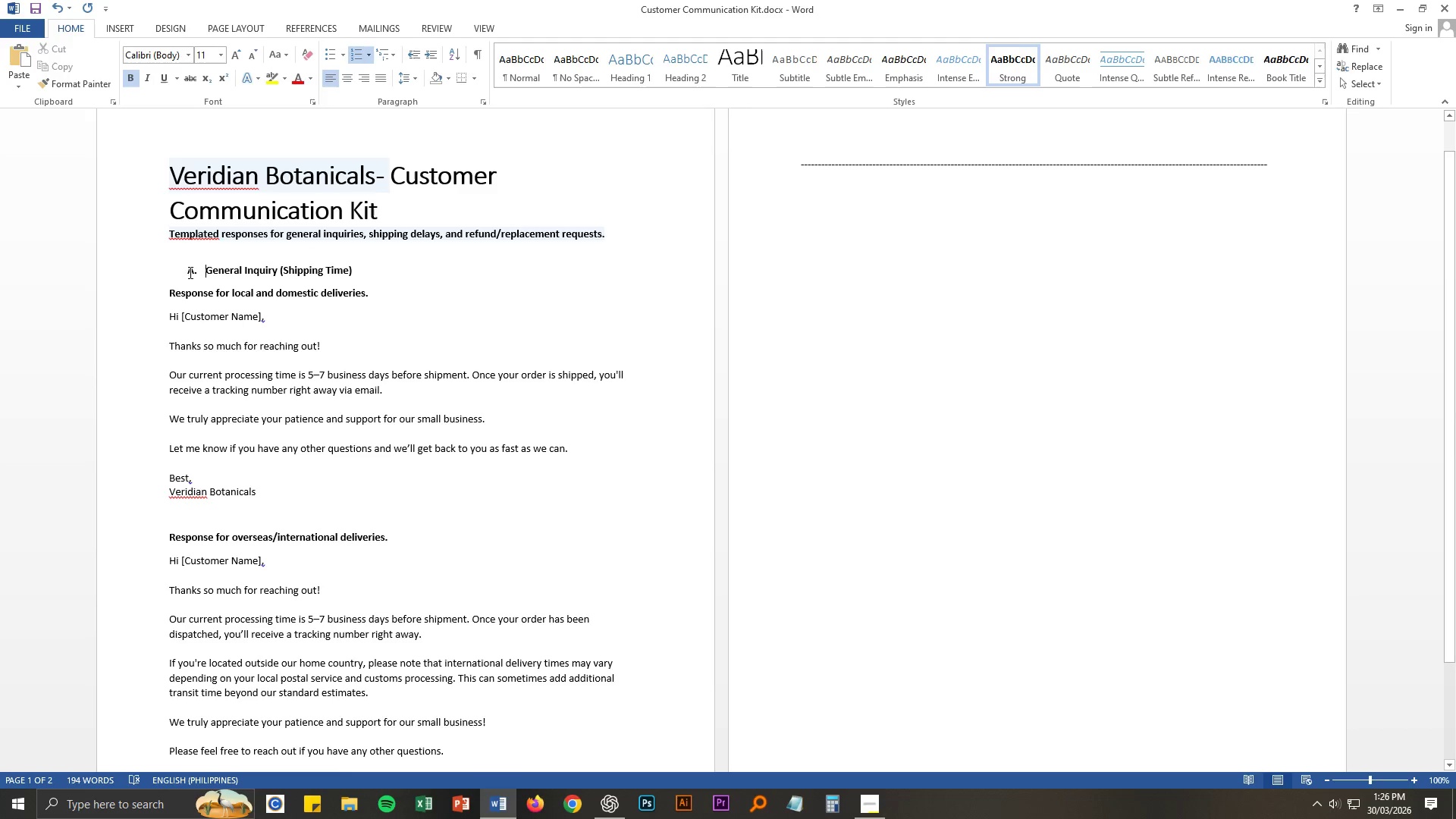 
left_click_drag(start_coordinate=[186, 270], to_coordinate=[360, 267])
 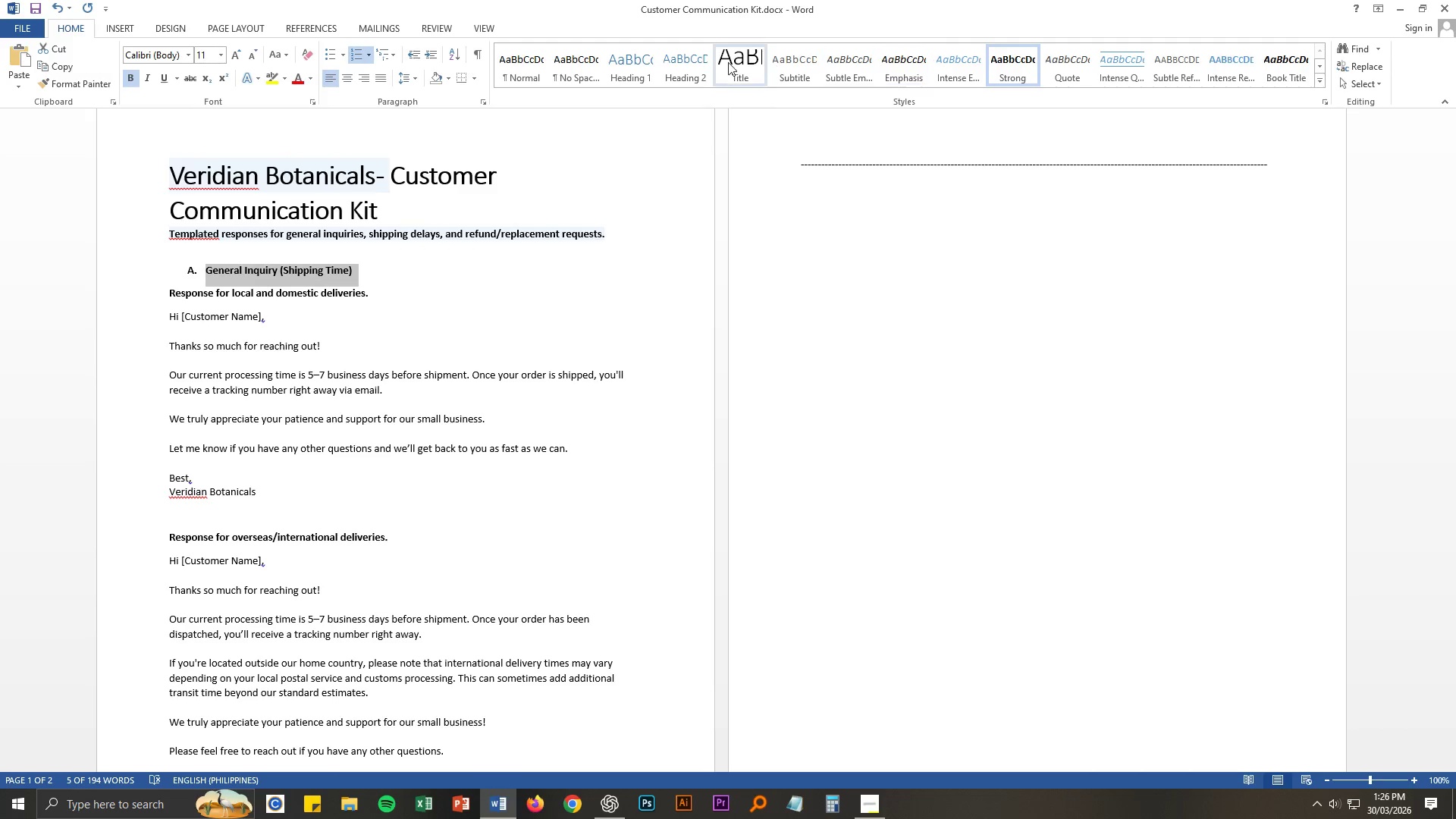 
left_click([738, 62])
 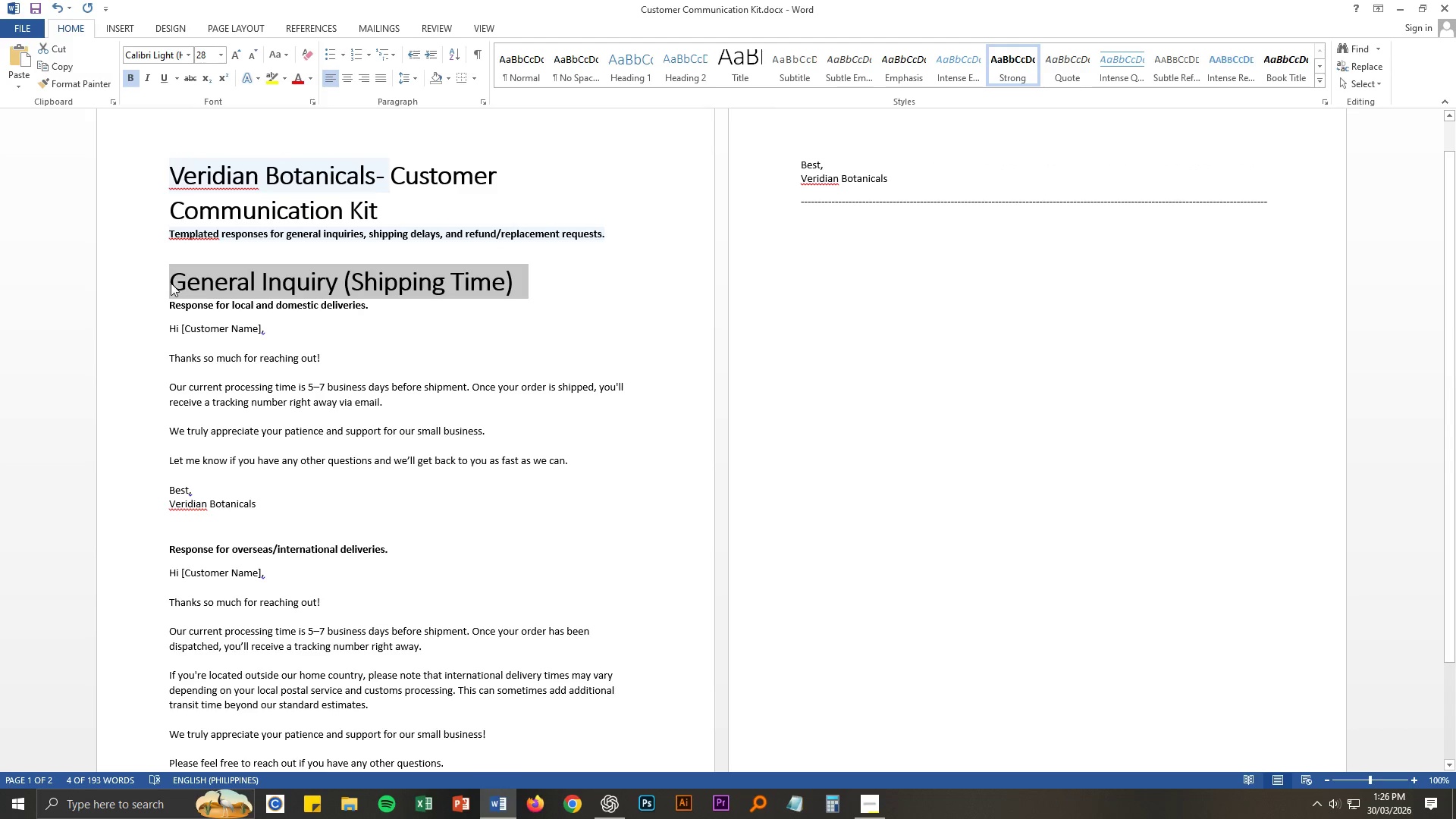 
left_click([172, 281])
 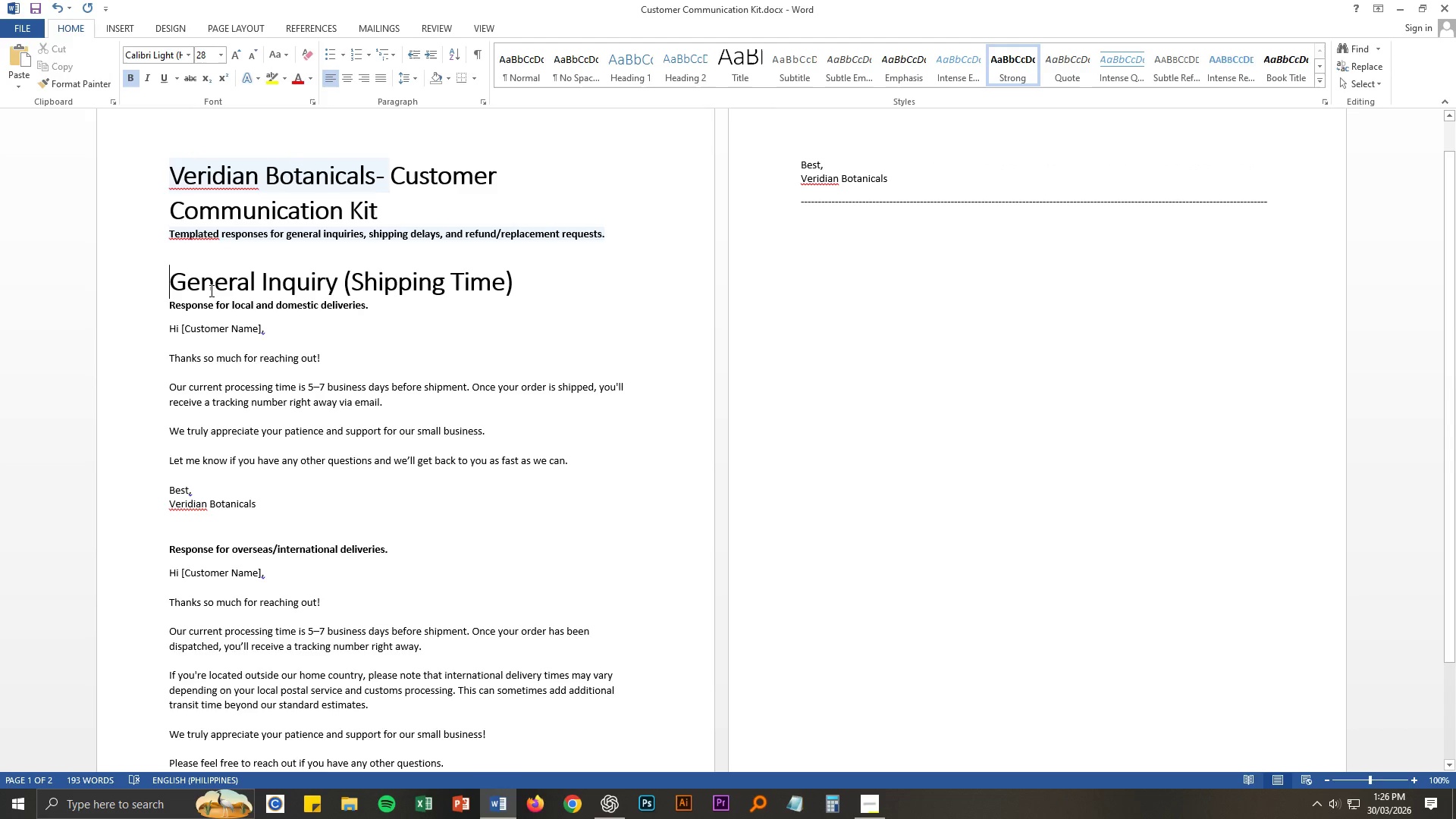 
key(Shift+ShiftLeft)
 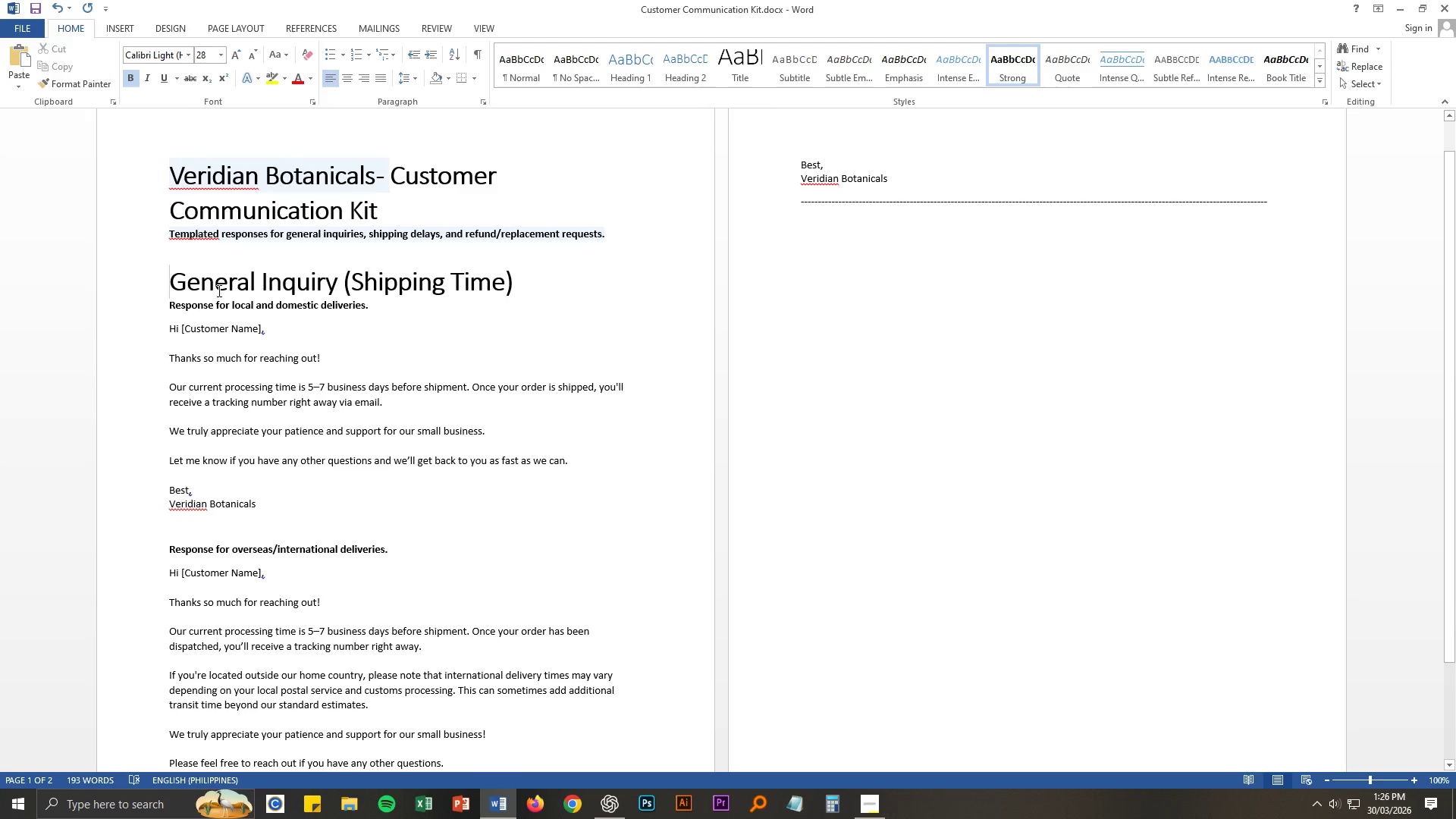 
key(Shift+A)
 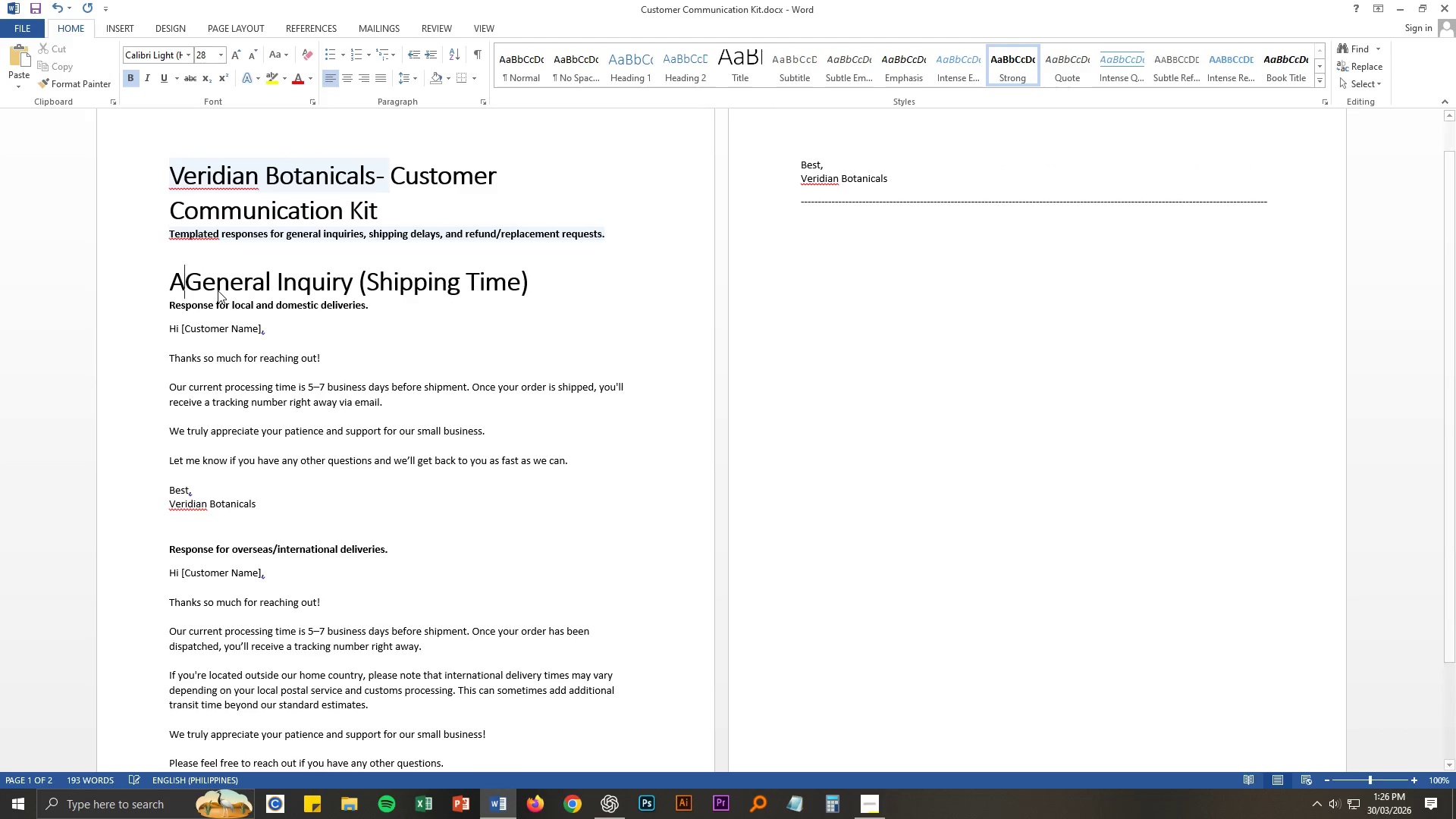 
key(NumpadDecimal)
 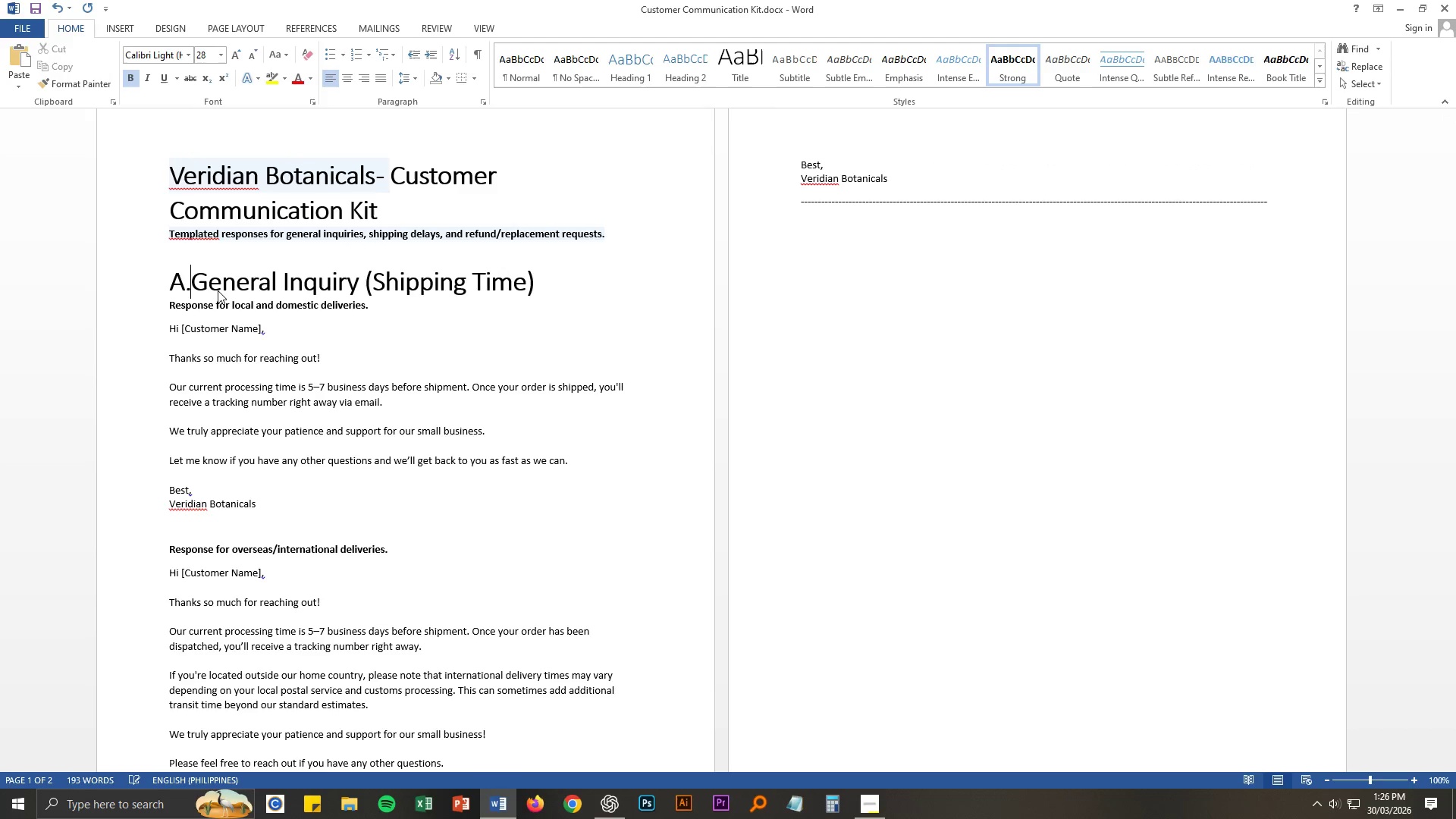 
key(Space)
 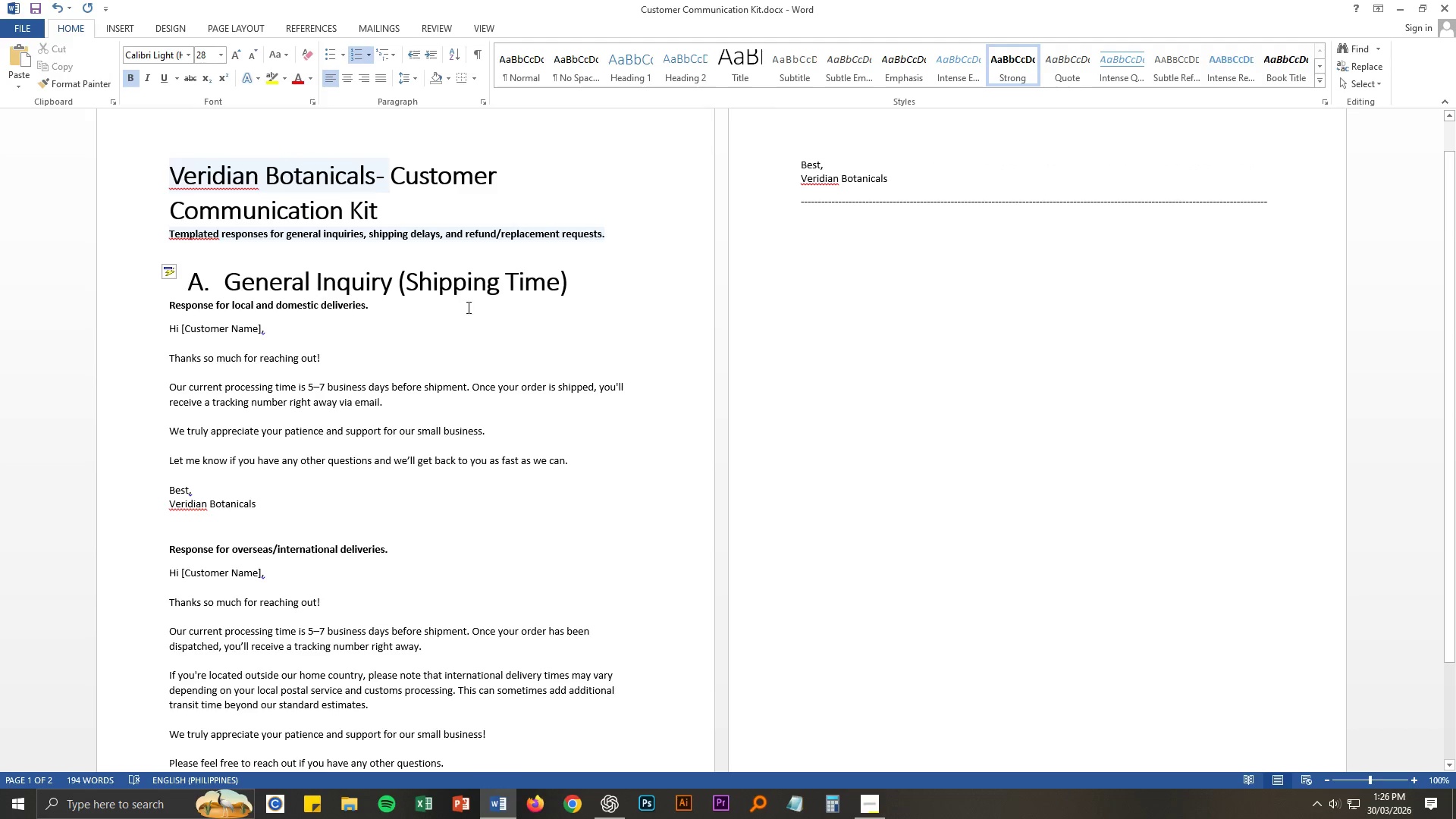 
left_click([432, 300])
 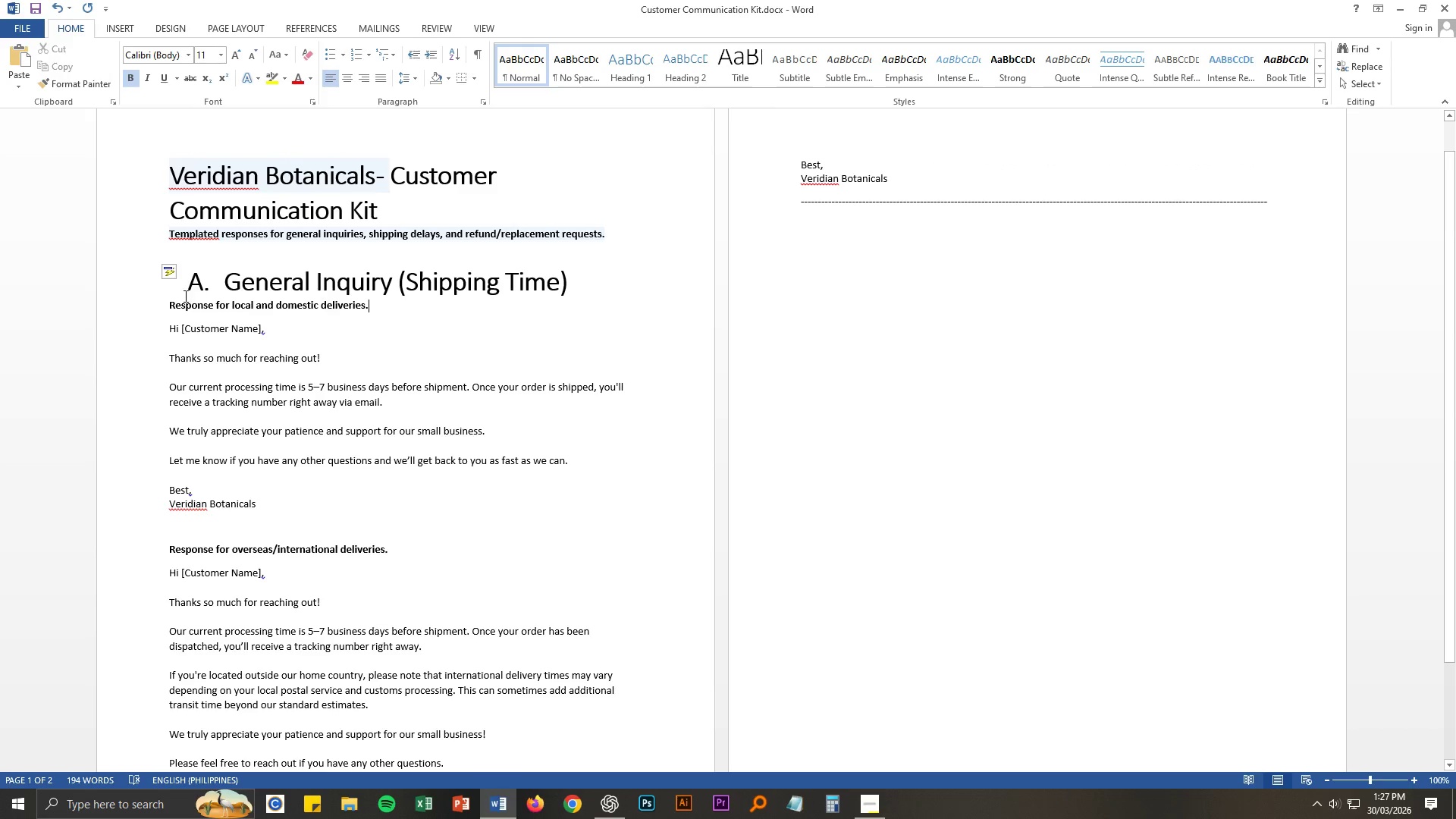 
left_click([167, 305])
 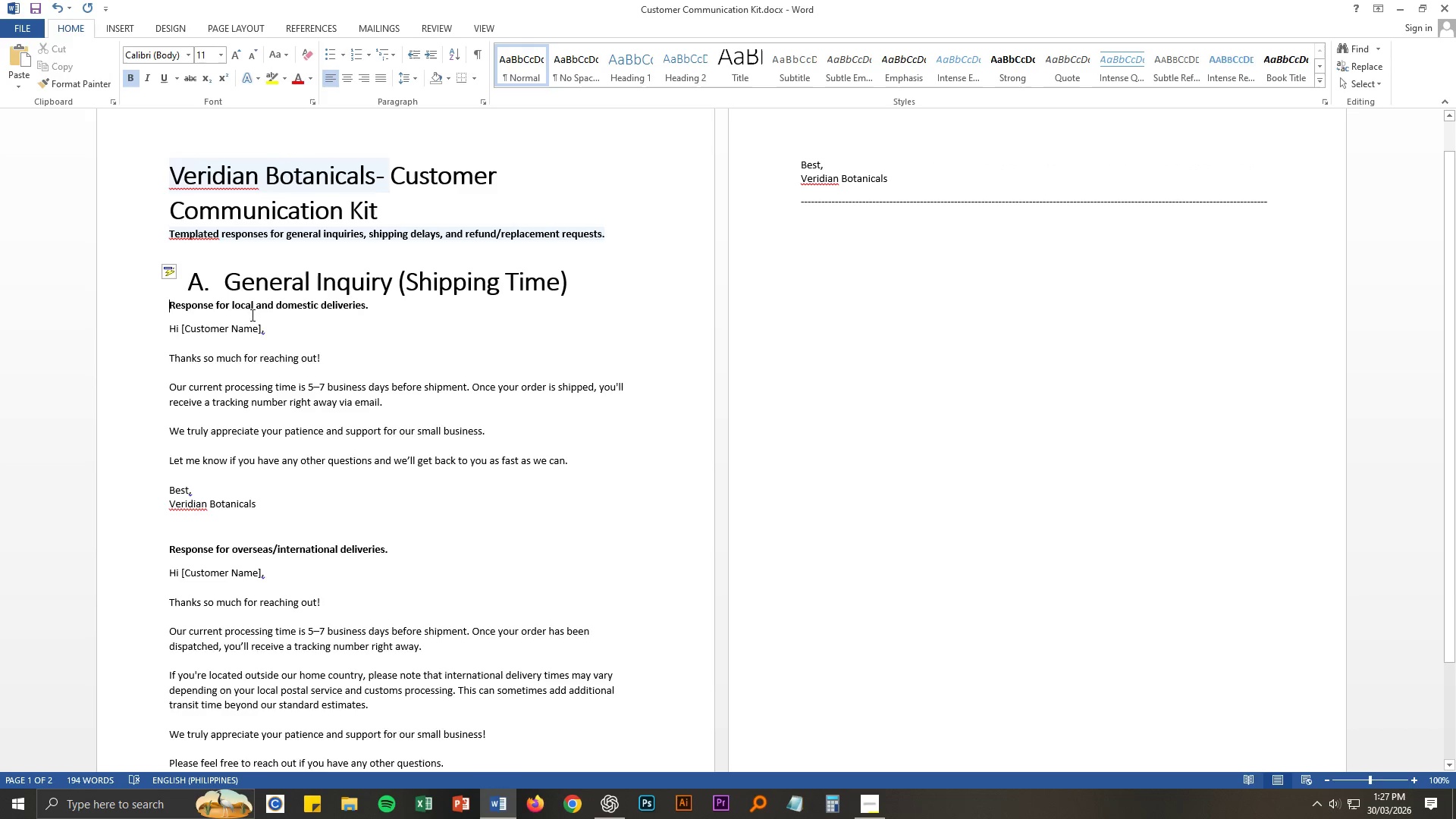 
key(Enter)
 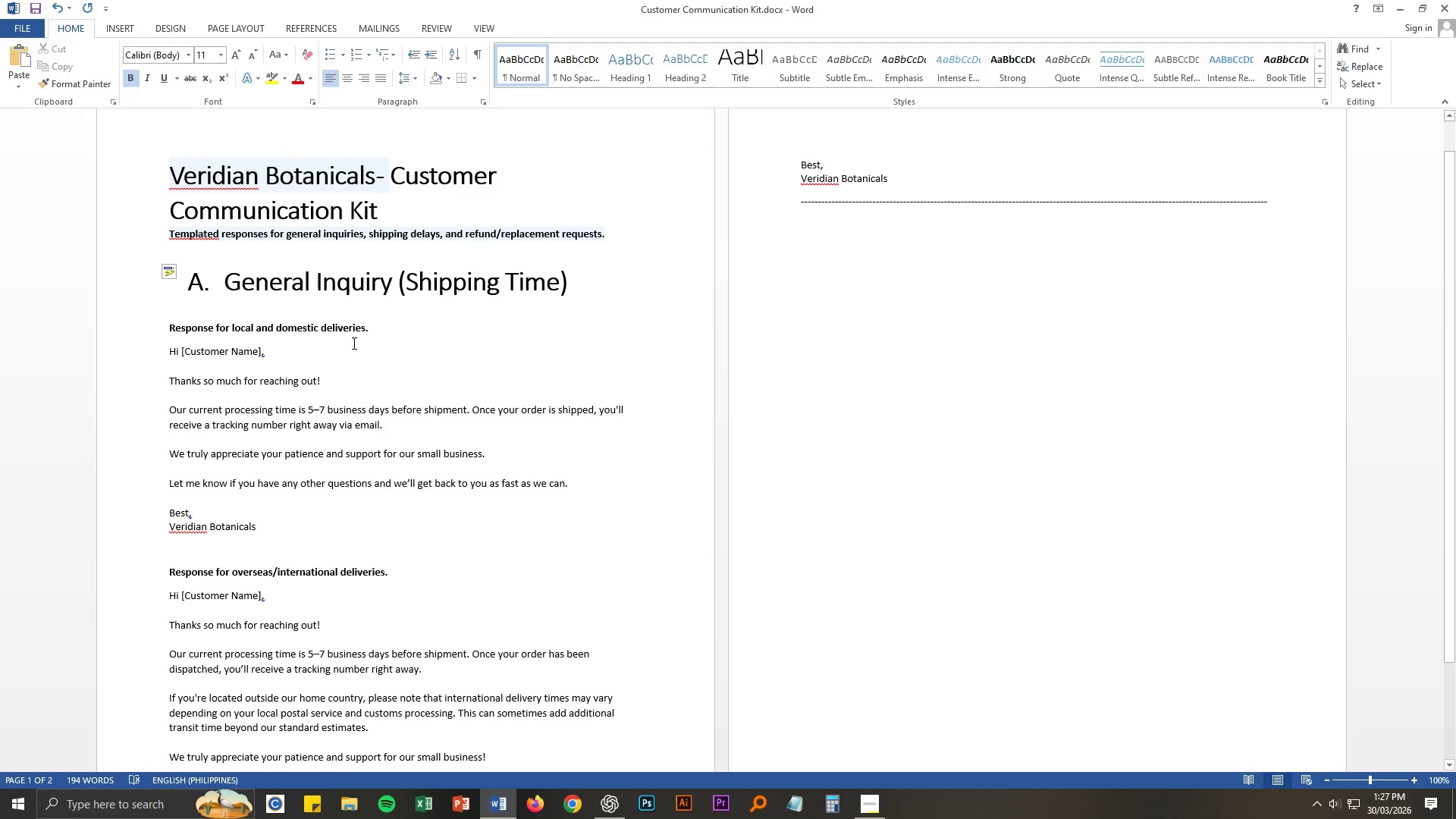 
scroll: coordinate [353, 346], scroll_direction: down, amount: 4.0
 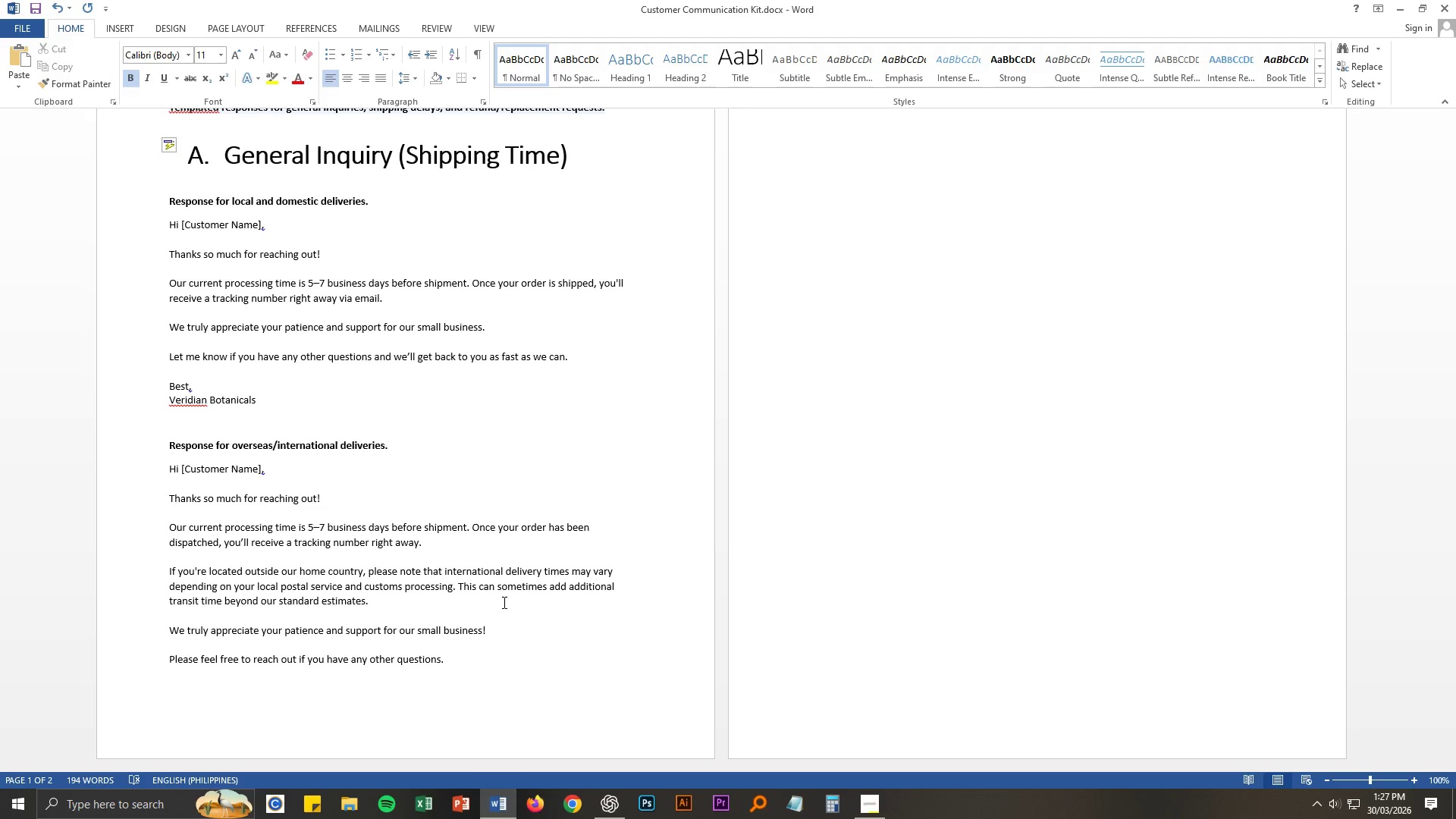 
wait(17.08)
 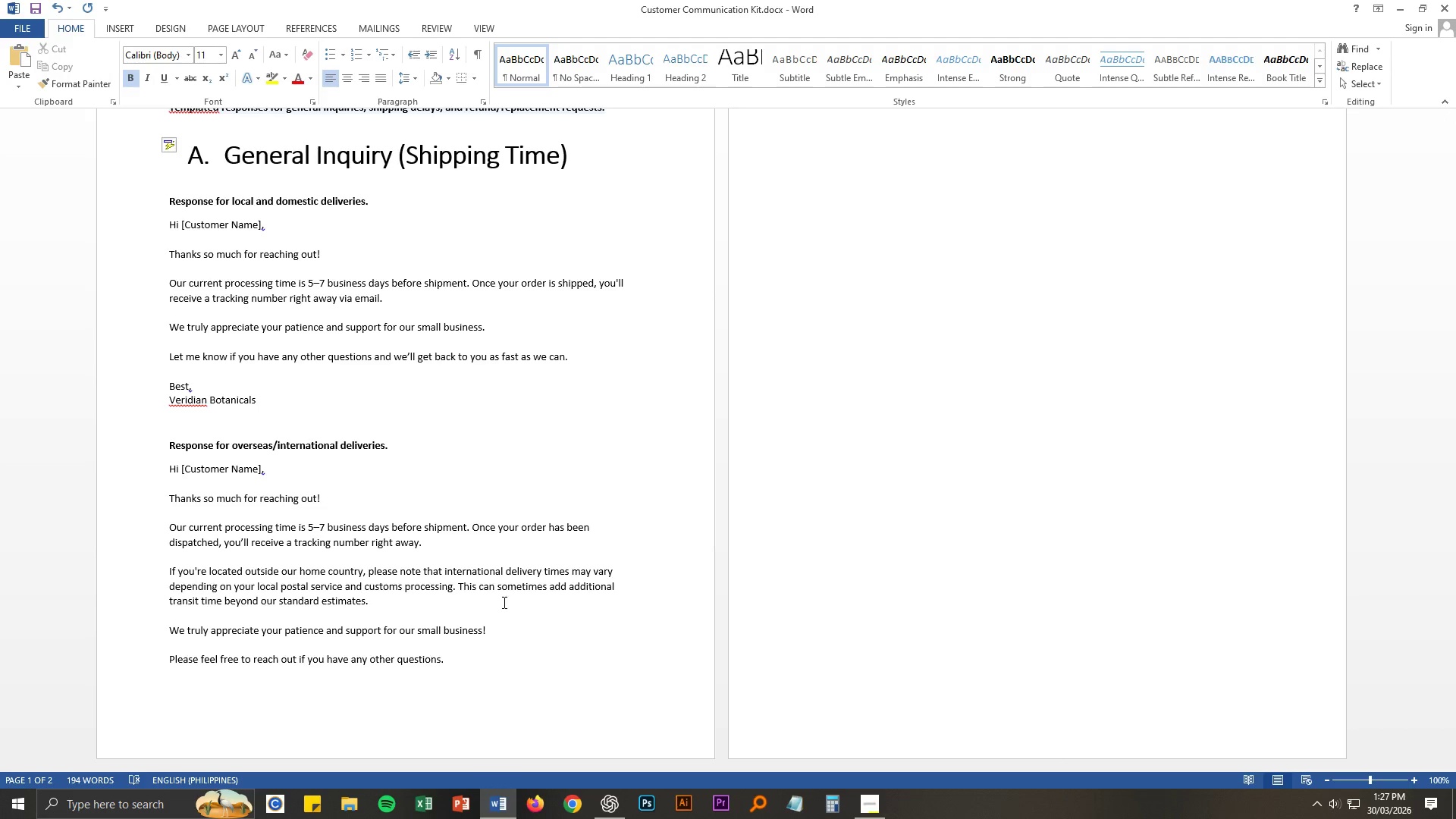 
scroll: coordinate [490, 647], scroll_direction: down, amount: 2.0
 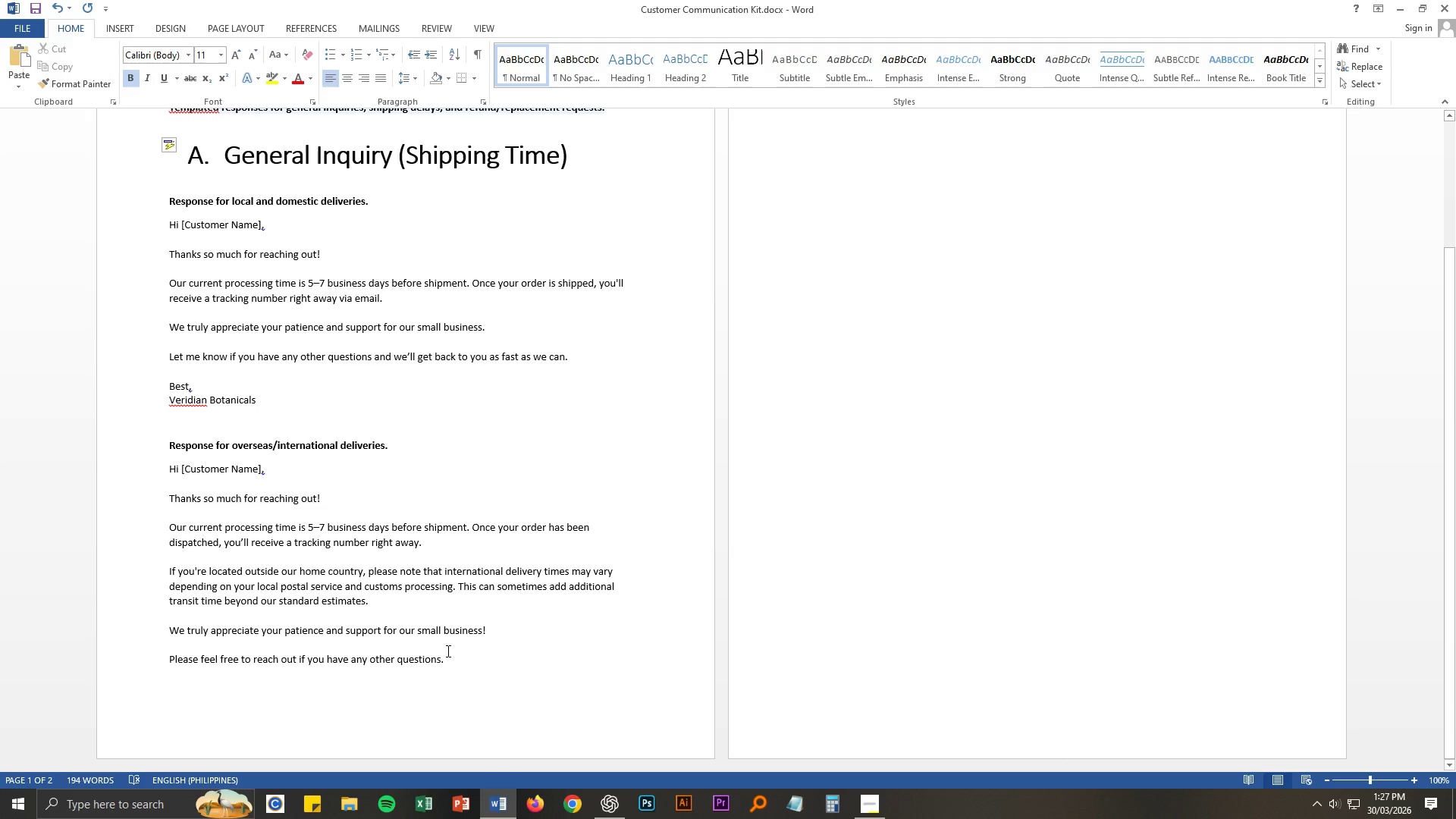 
left_click([435, 654])
 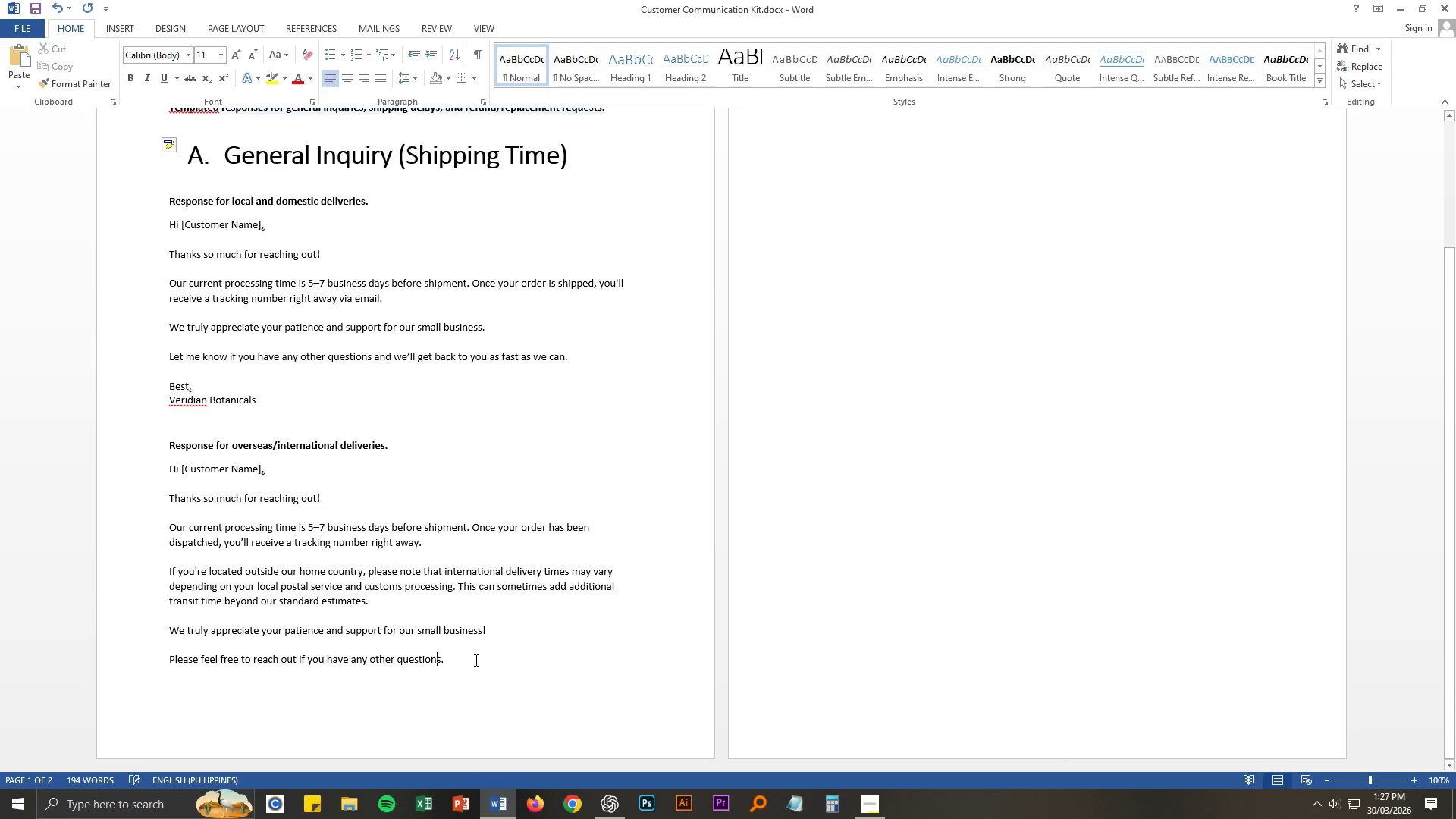 
scroll: coordinate [475, 659], scroll_direction: down, amount: 2.0
 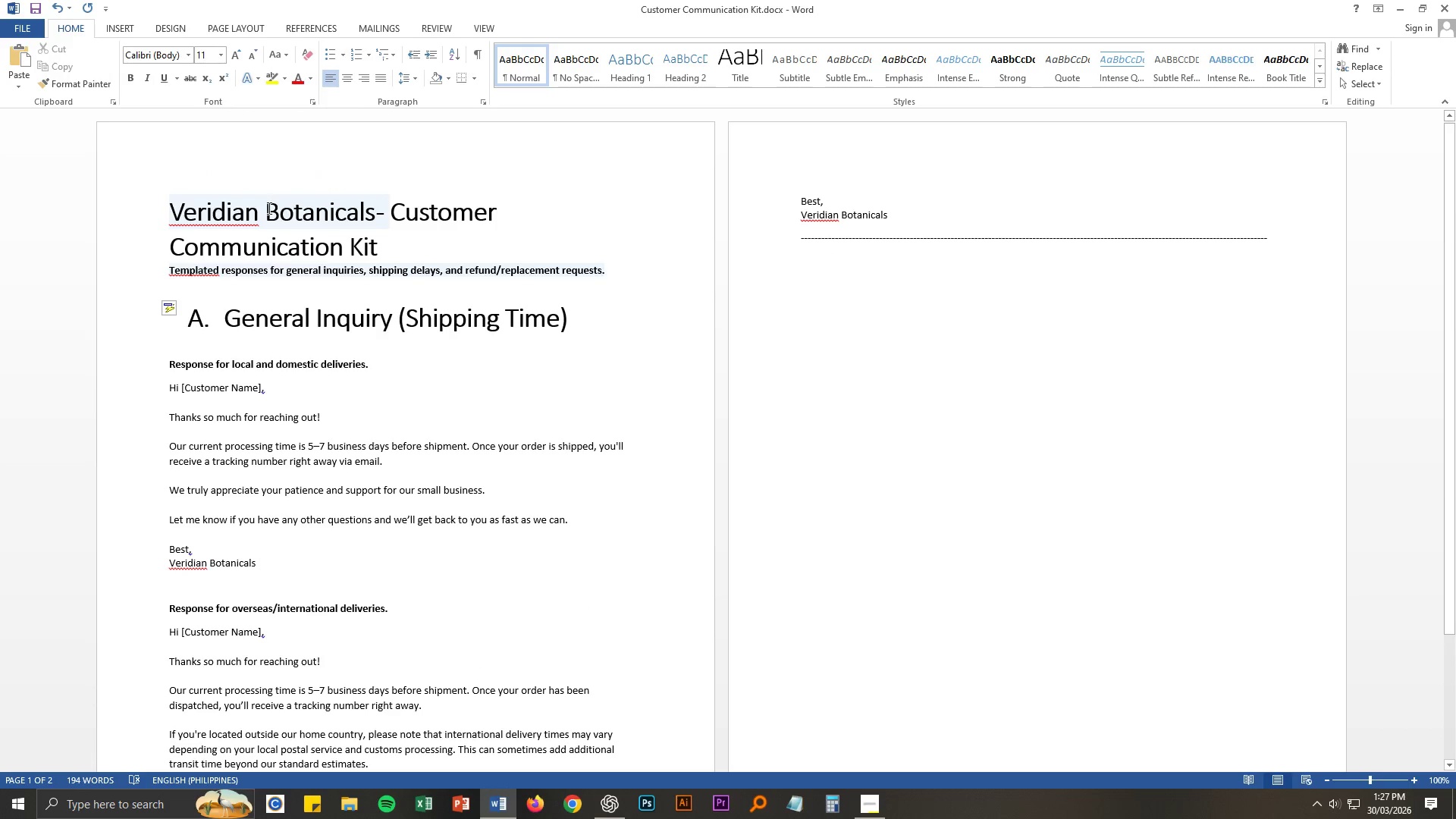 
left_click([166, 202])
 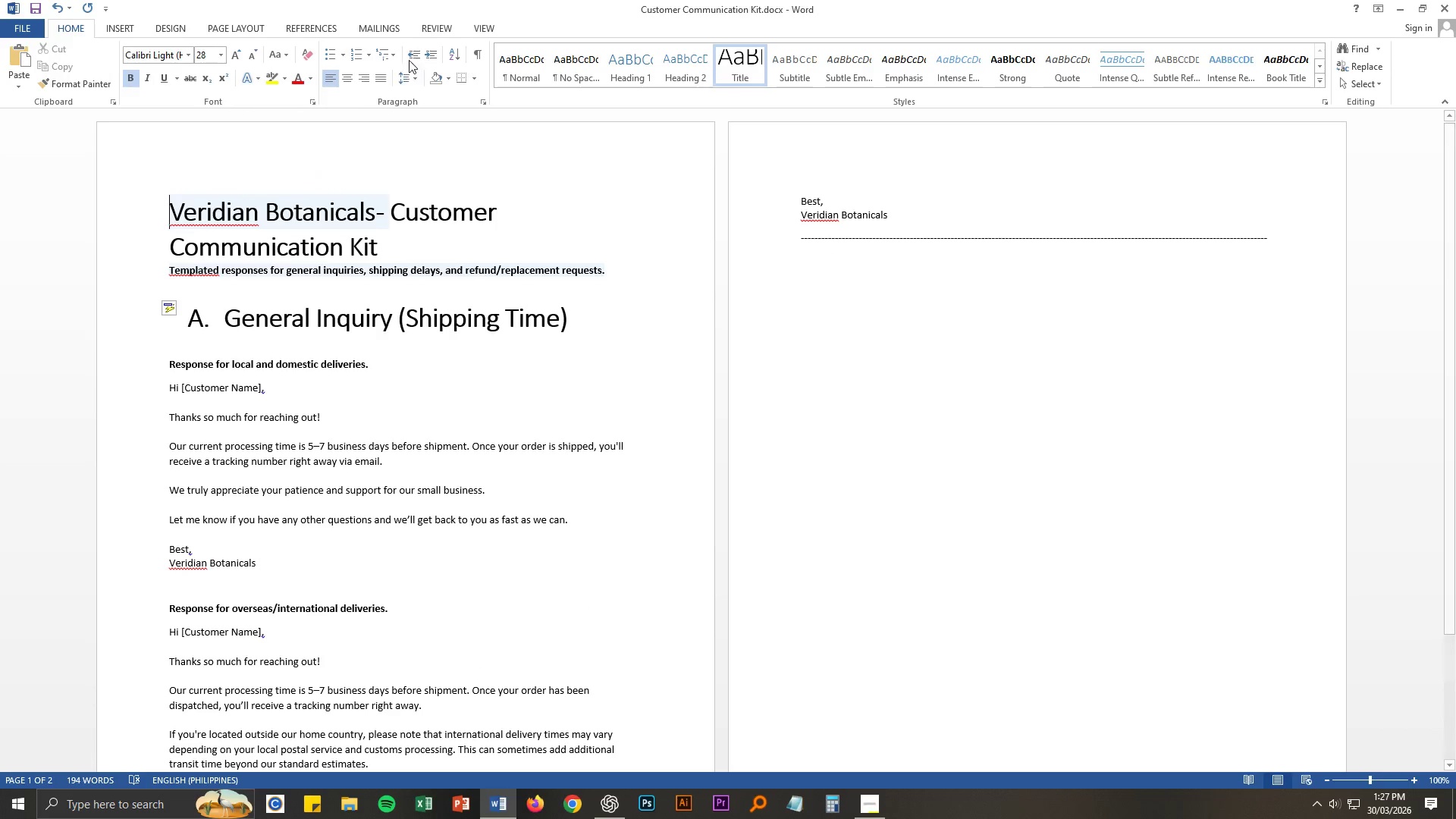 
key(Control+A)
 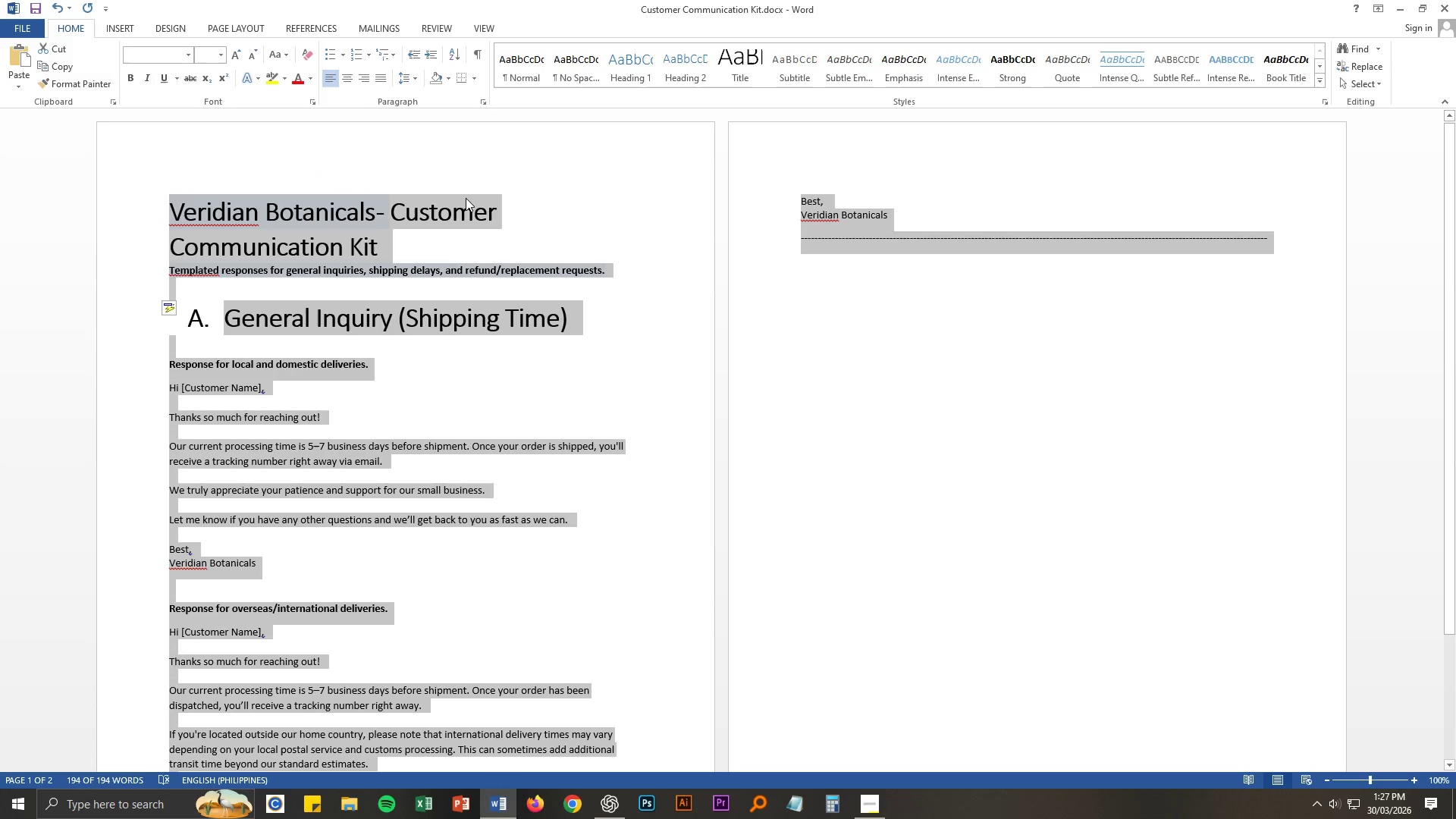 
left_click([441, 127])
 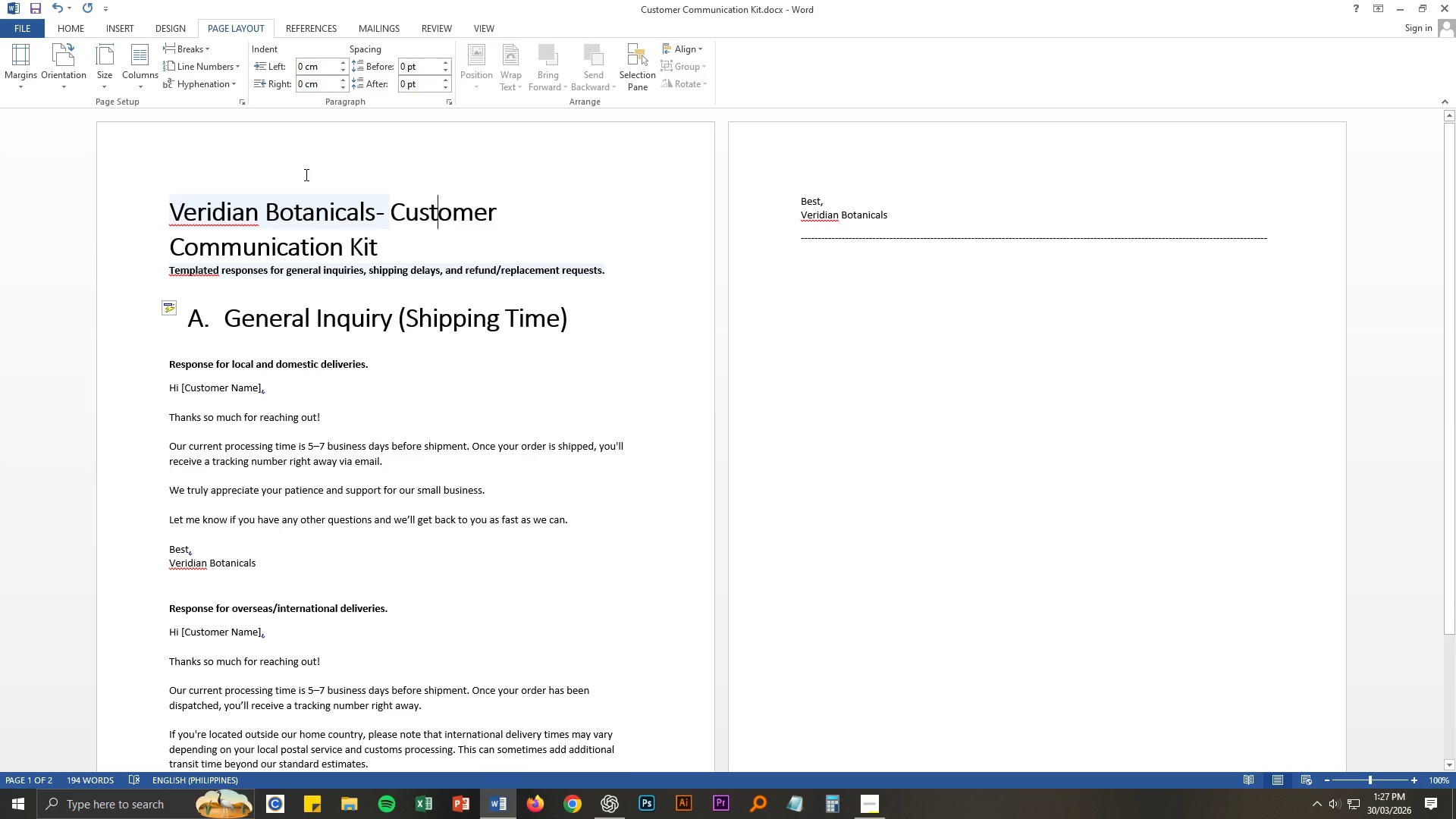 
left_click([65, 84])
 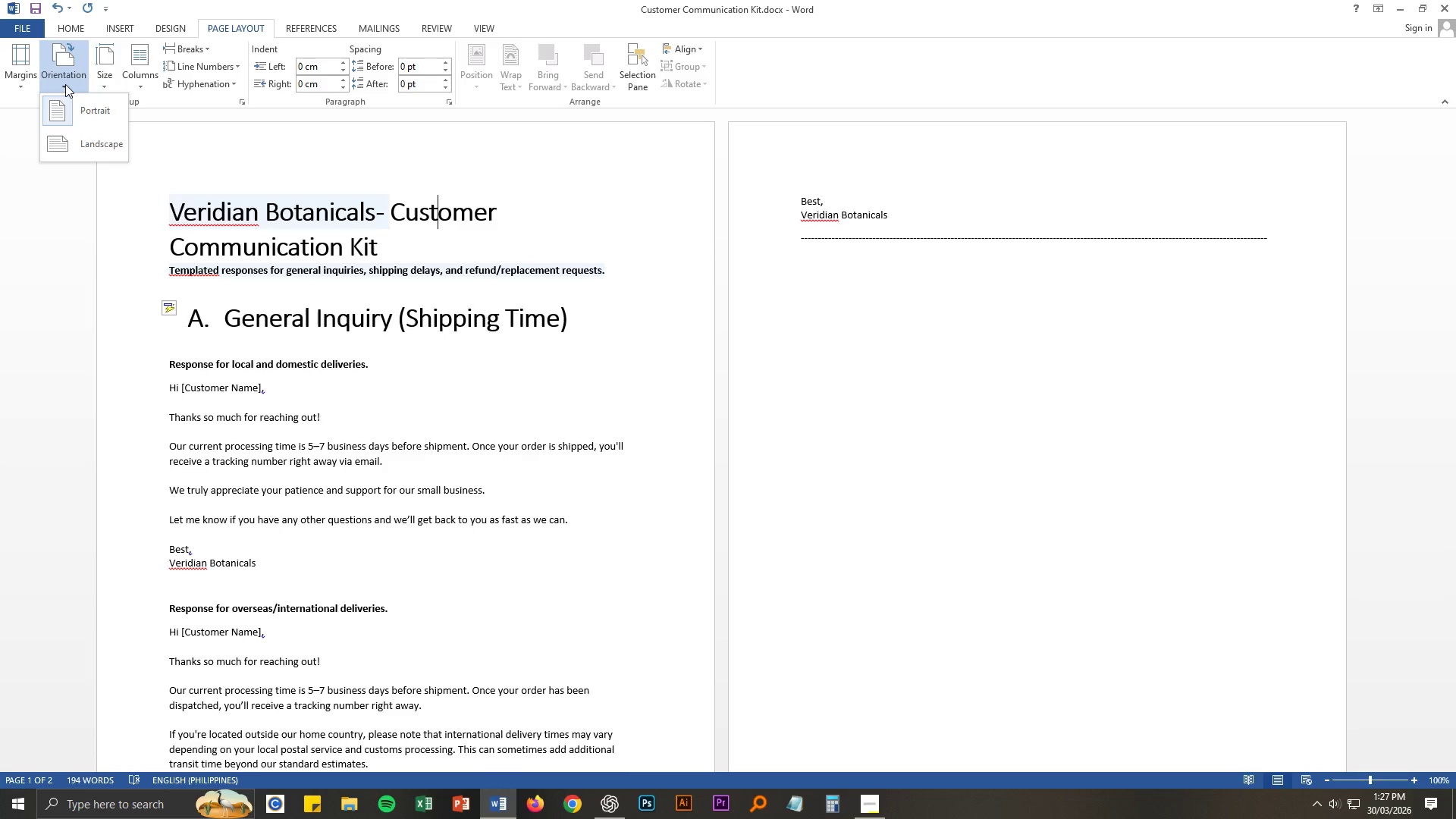 
left_click([65, 84])
 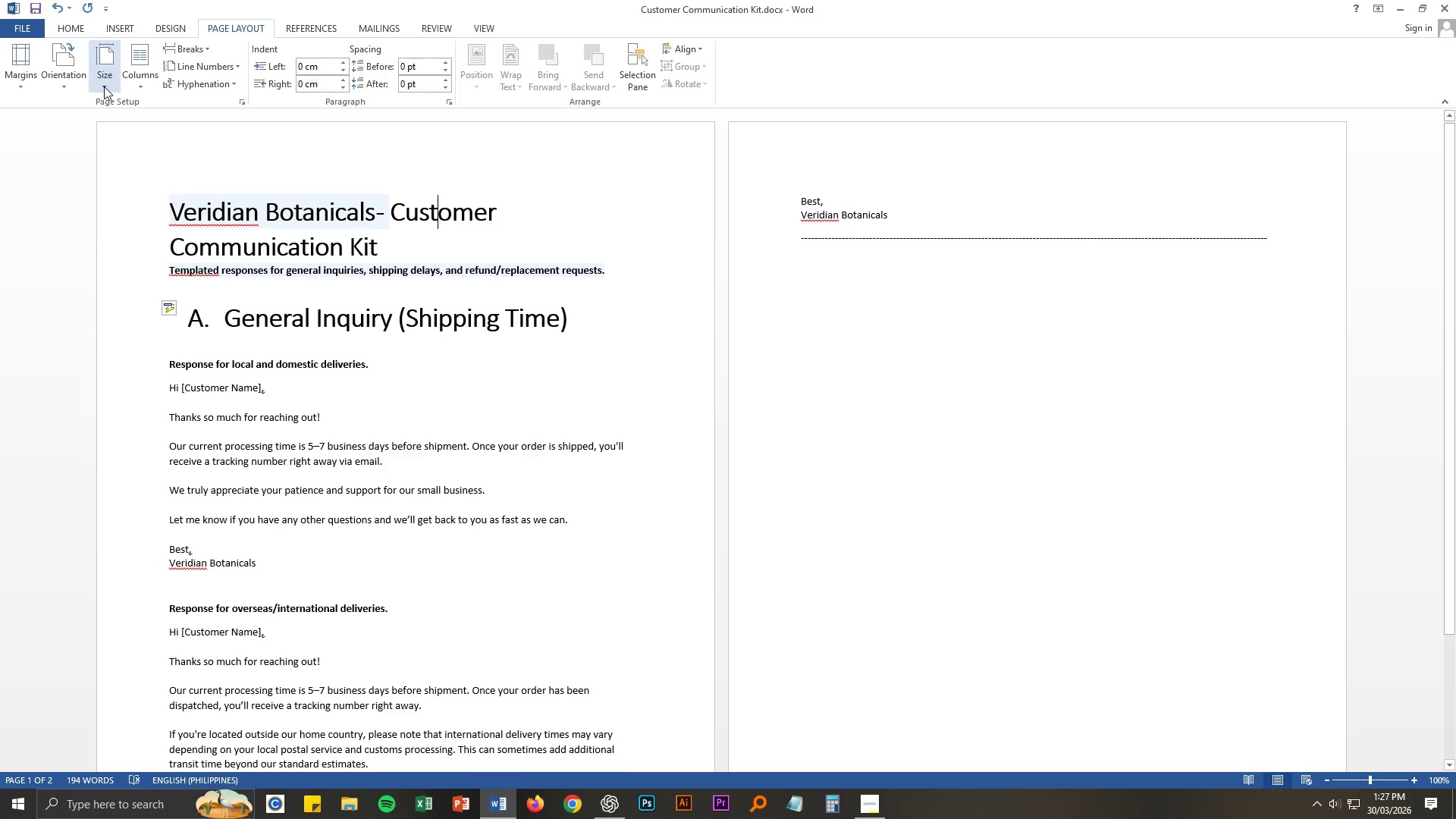 
double_click([105, 86])
 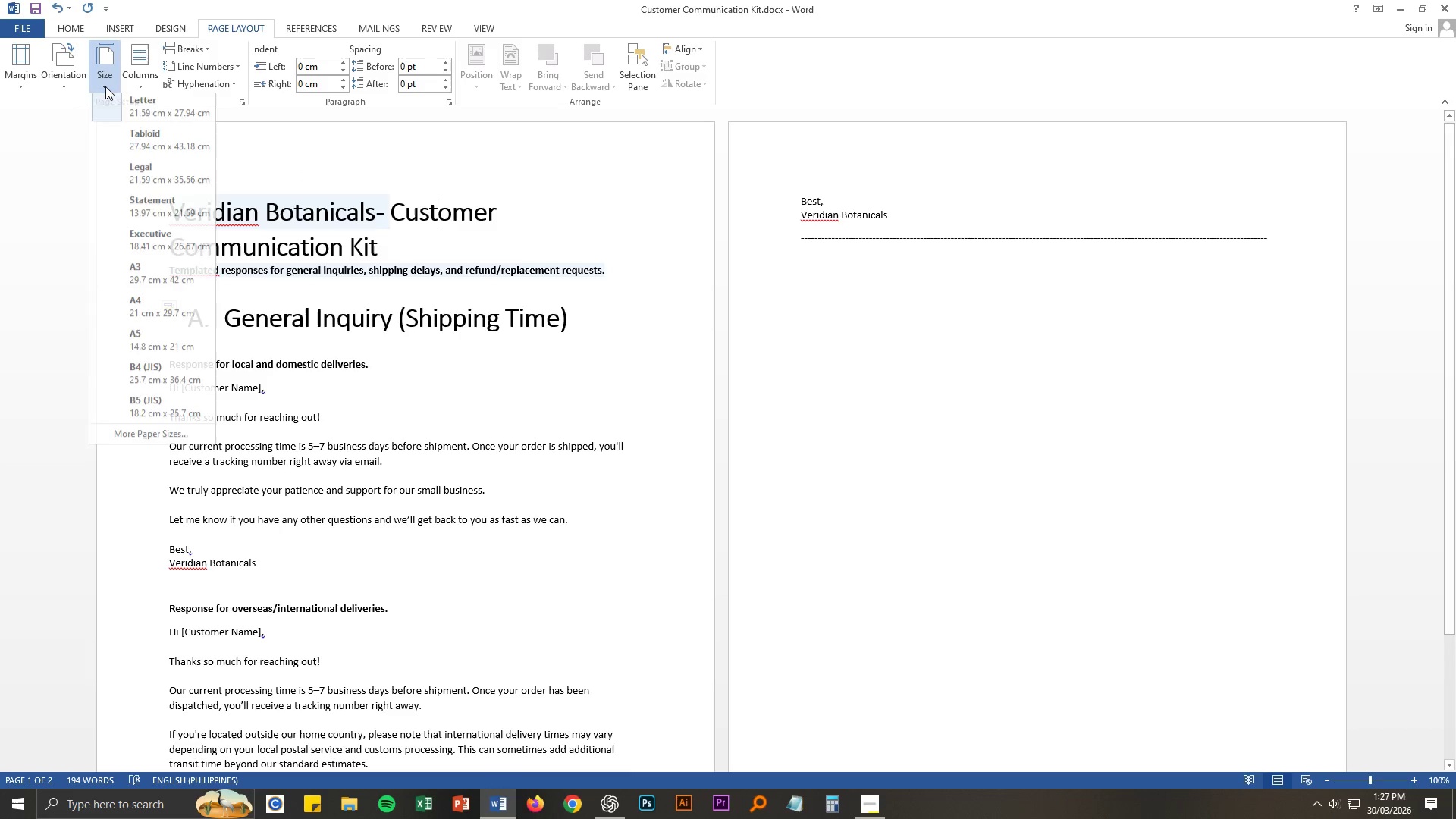 
left_click([105, 86])
 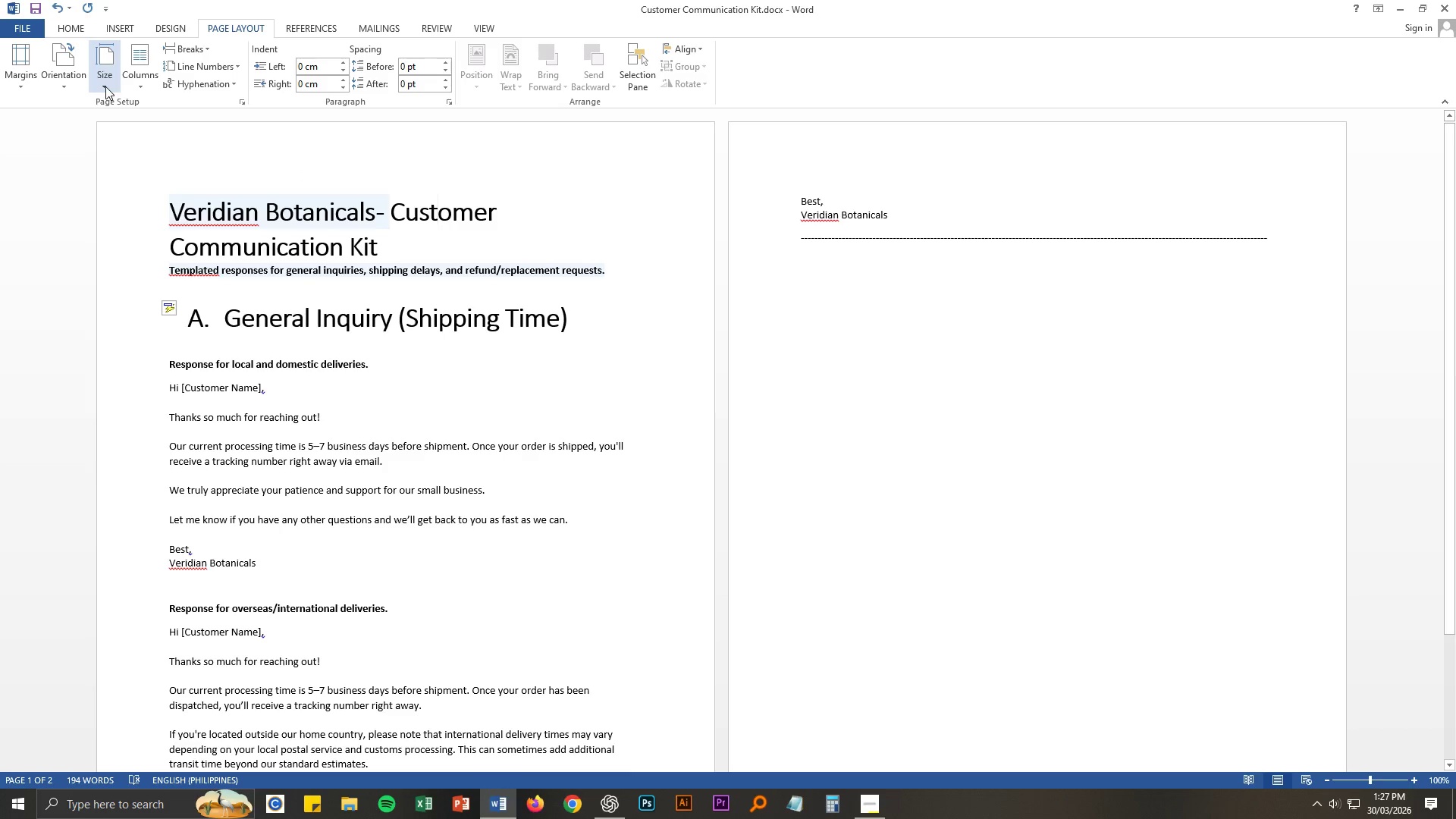 
left_click([105, 86])
 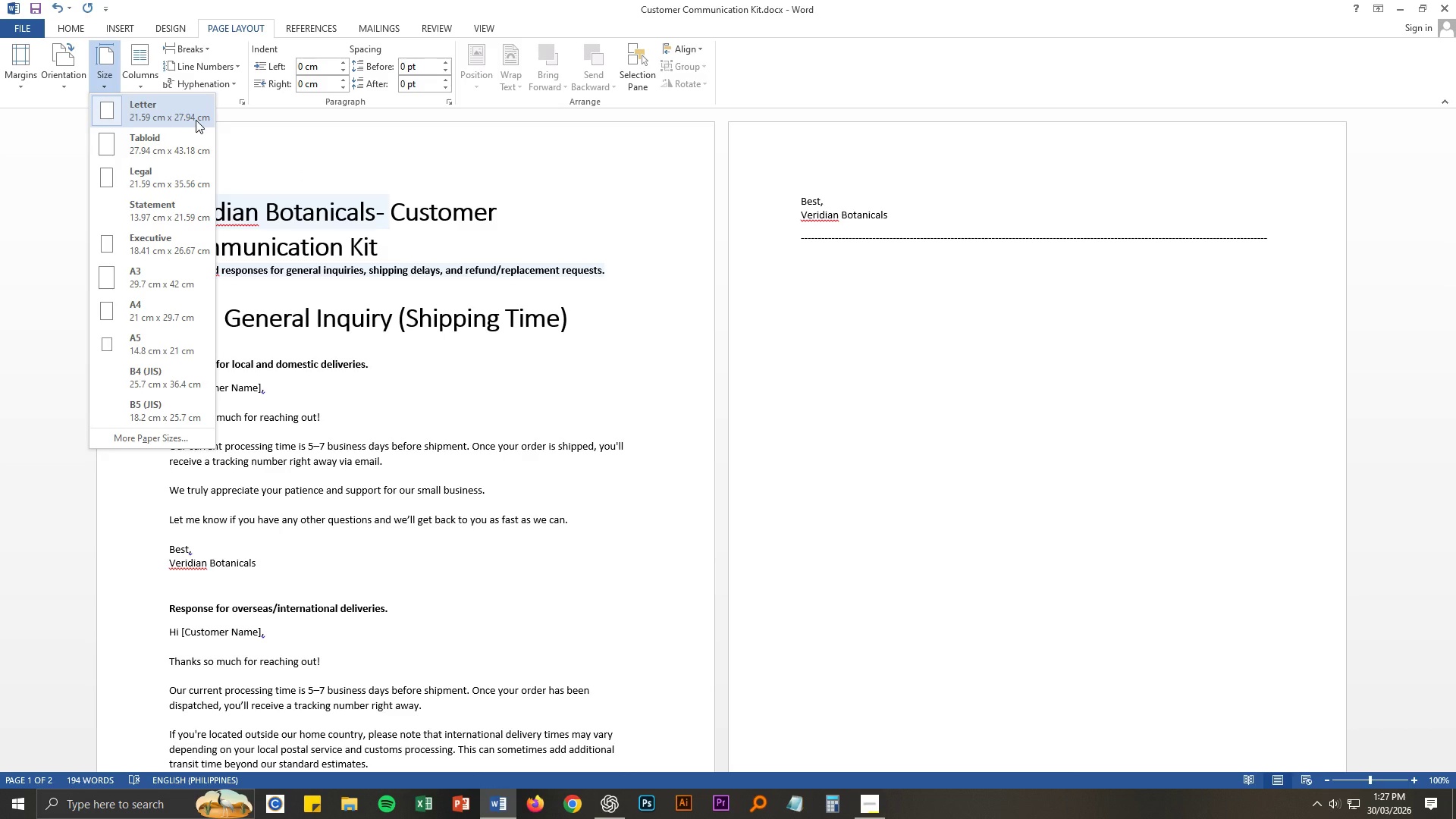 
left_click([196, 120])
 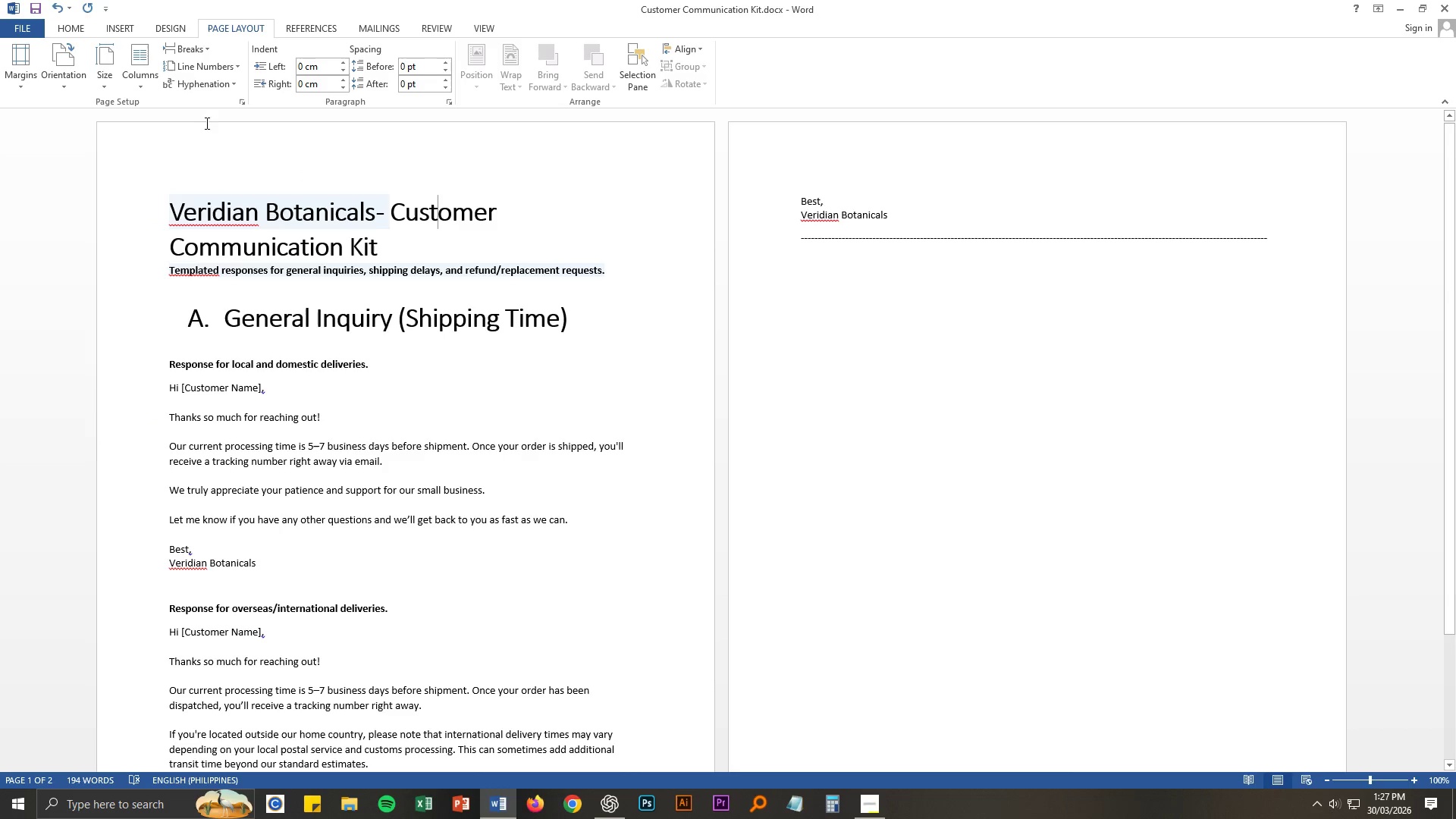 
left_click([535, 312])
 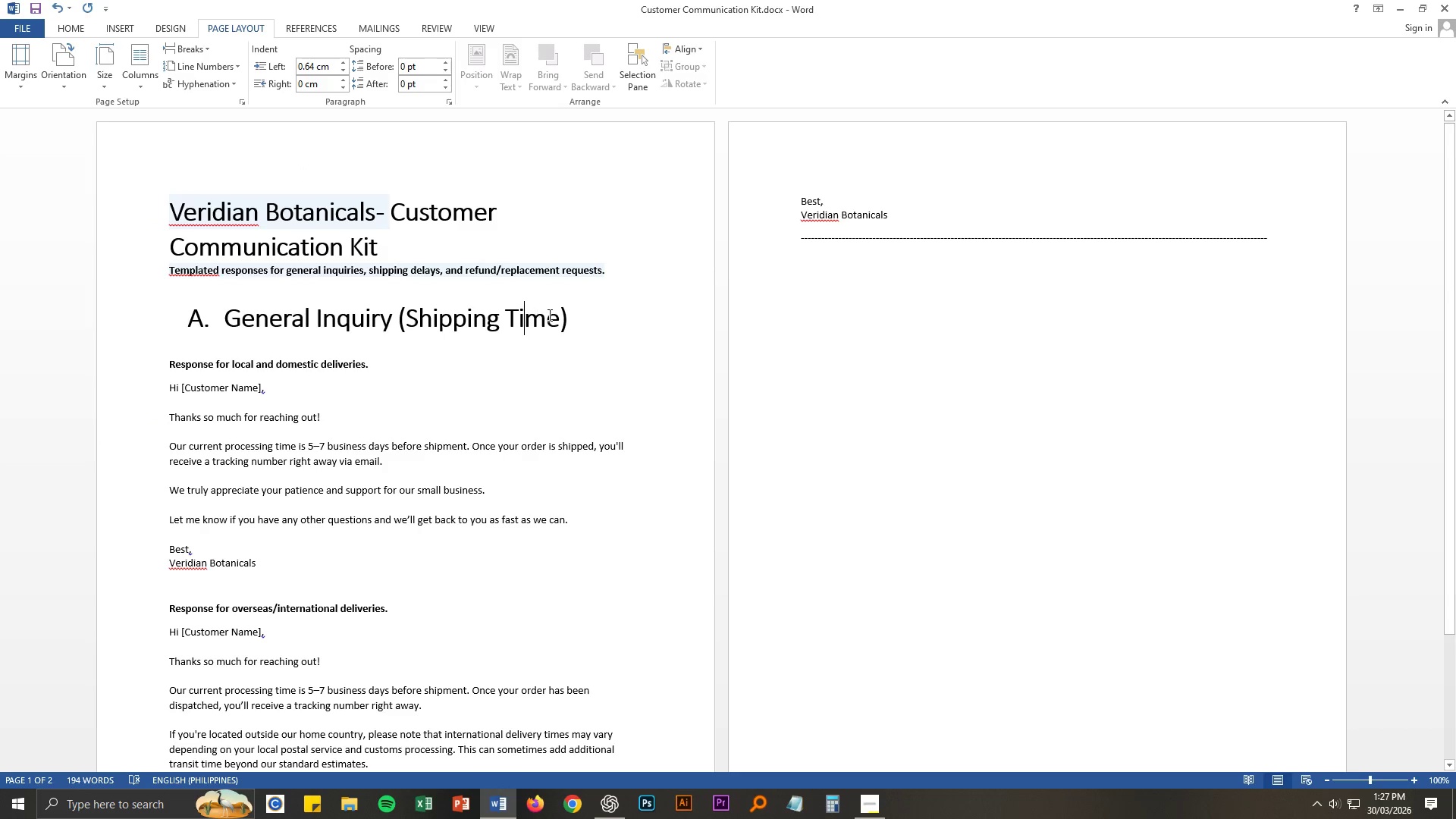 
scroll: coordinate [574, 344], scroll_direction: down, amount: 10.0
 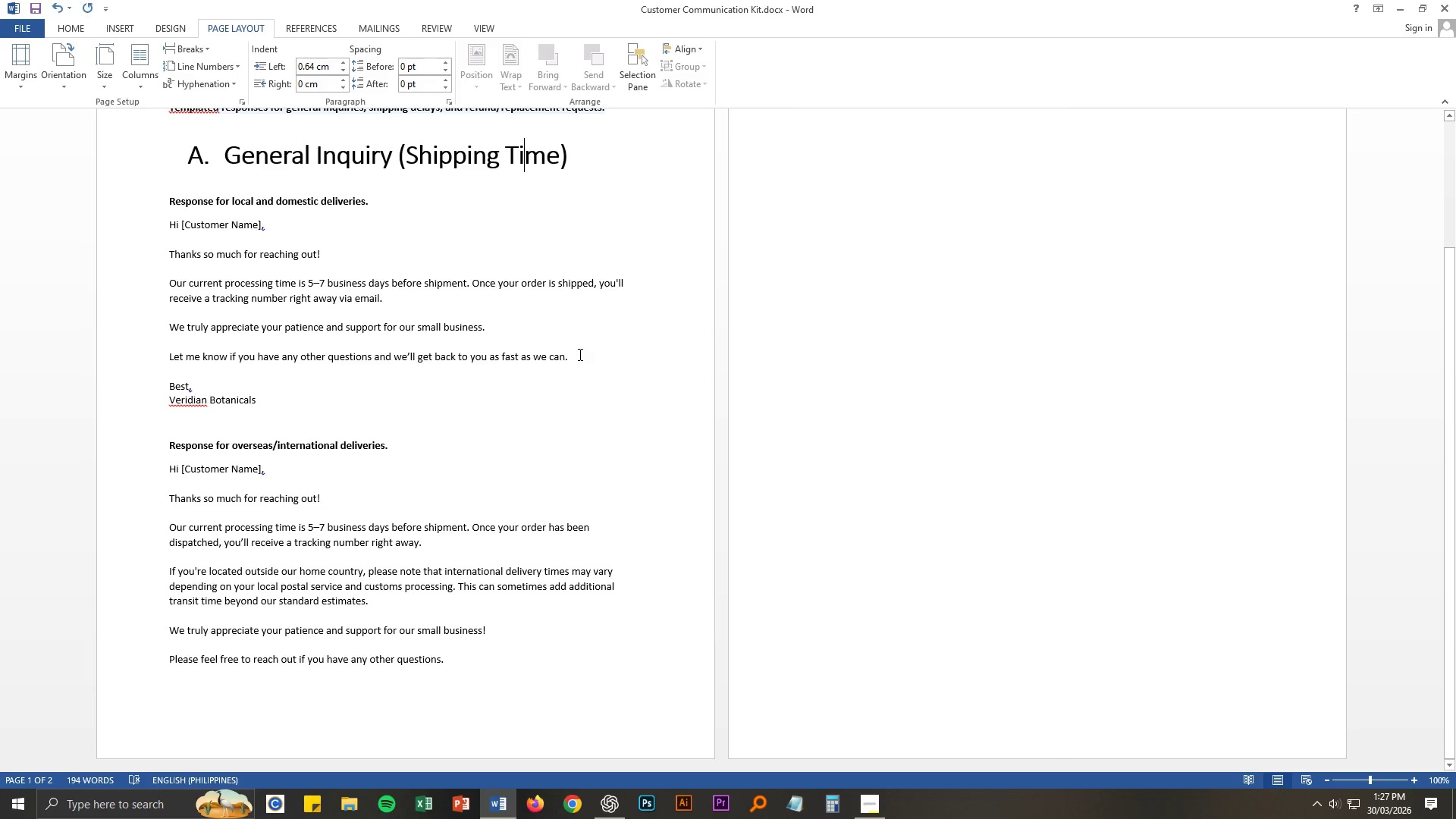 
scroll: coordinate [579, 354], scroll_direction: up, amount: 3.0
 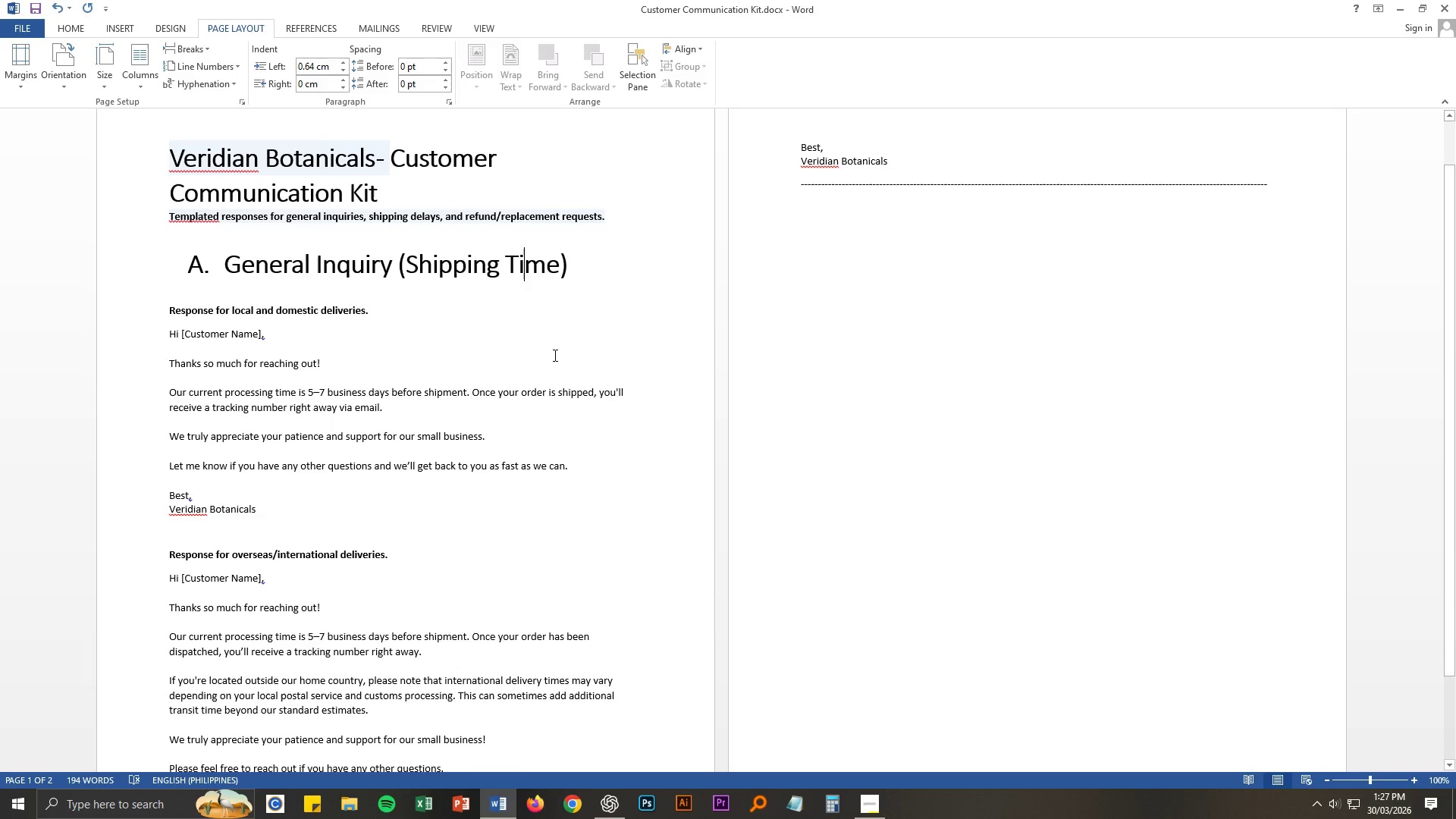 
key(Alt+AltLeft)
 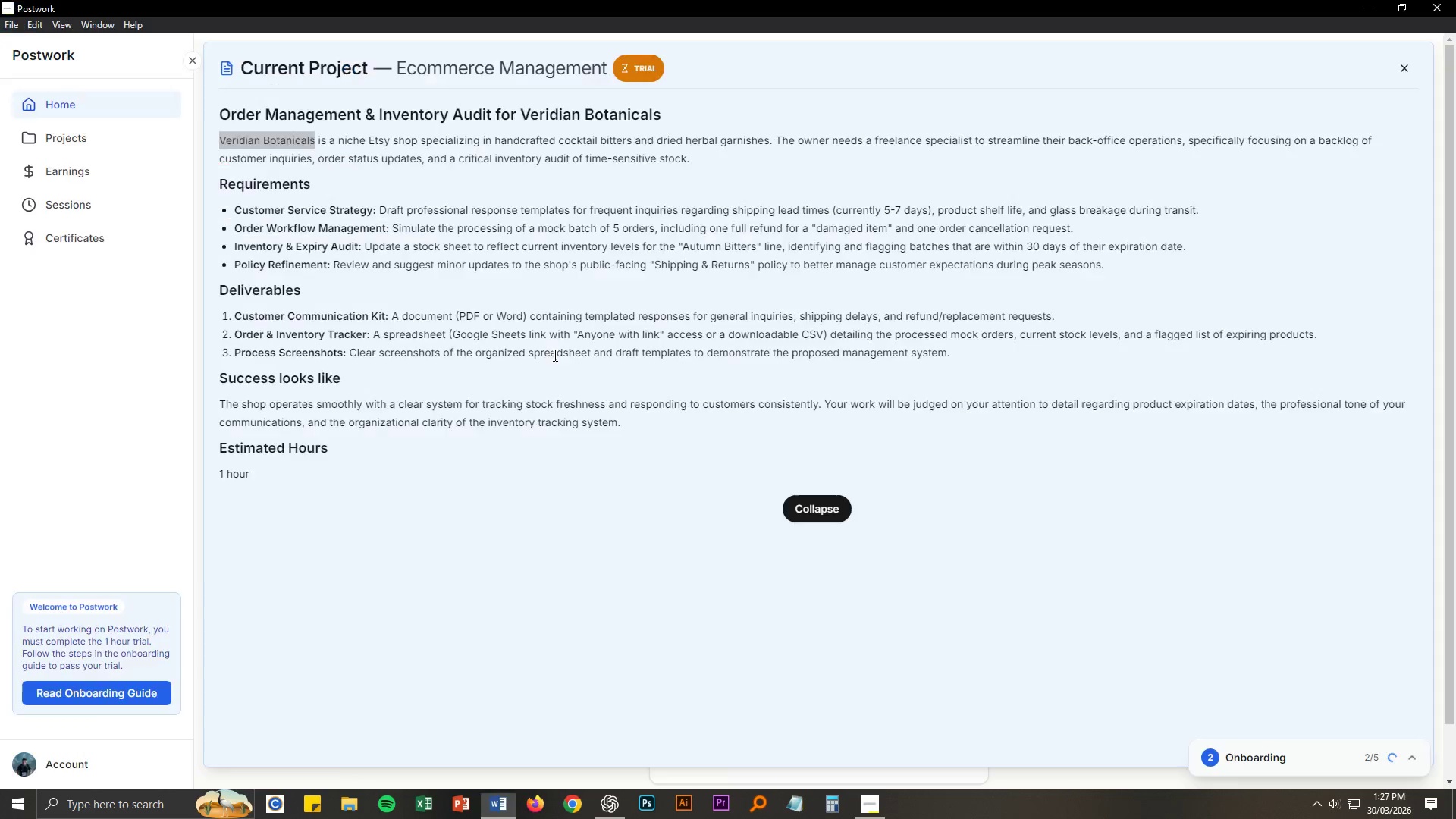 
key(Alt+Tab)